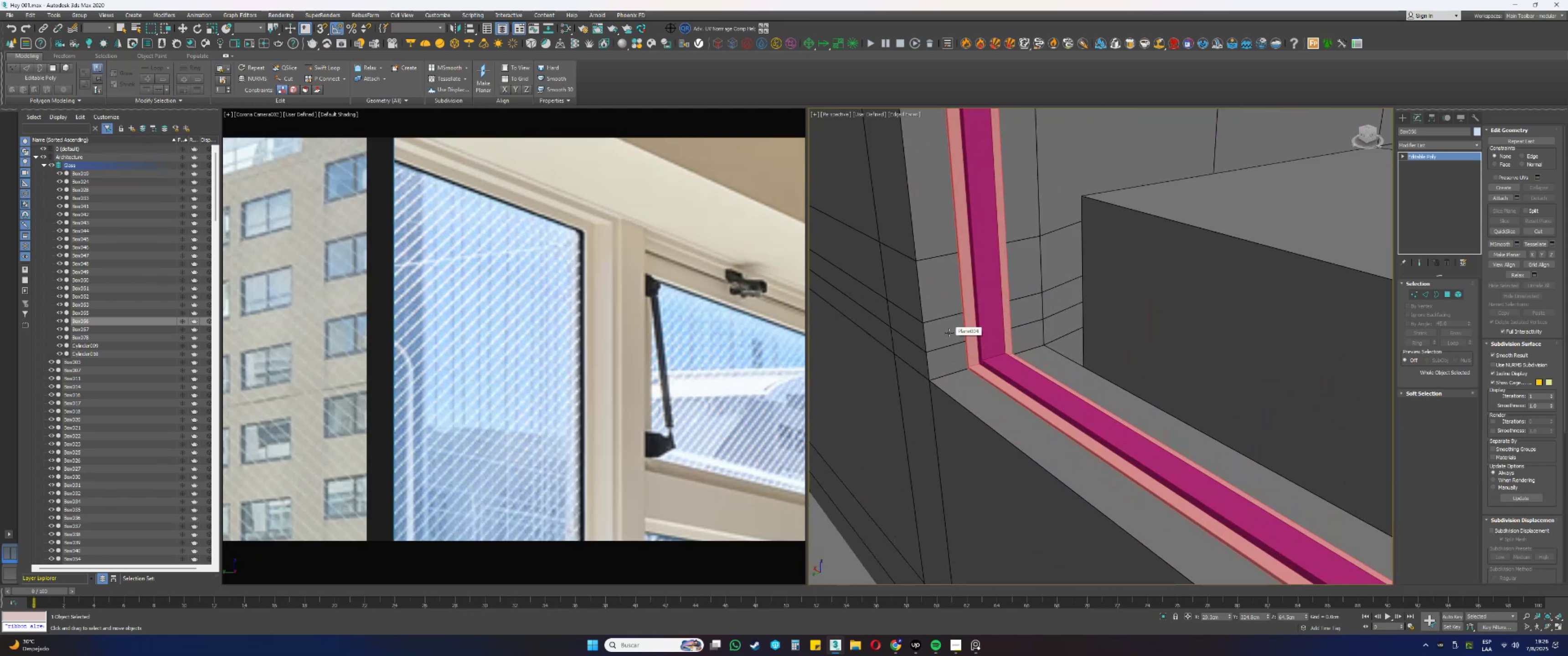 
scroll: coordinate [609, 378], scroll_direction: down, amount: 3.0
 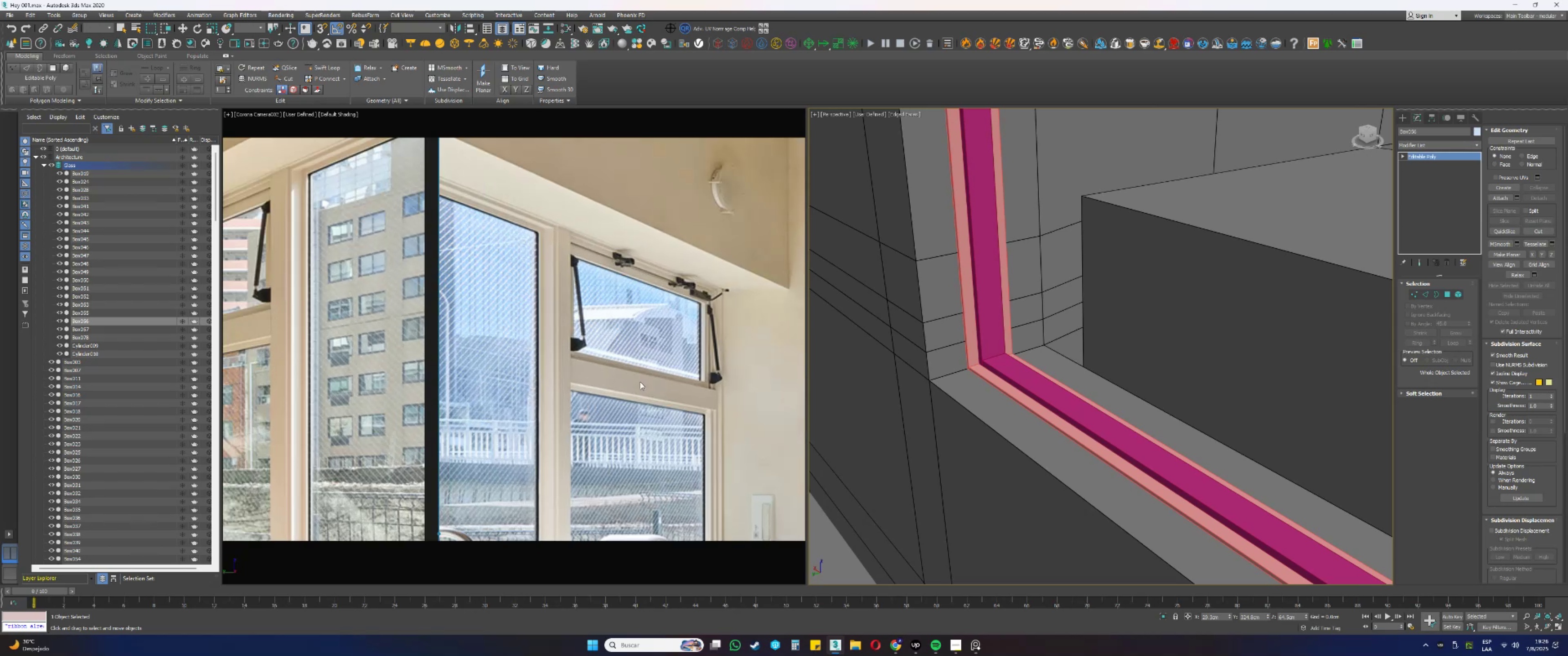 
scroll: coordinate [713, 289], scroll_direction: up, amount: 1.0
 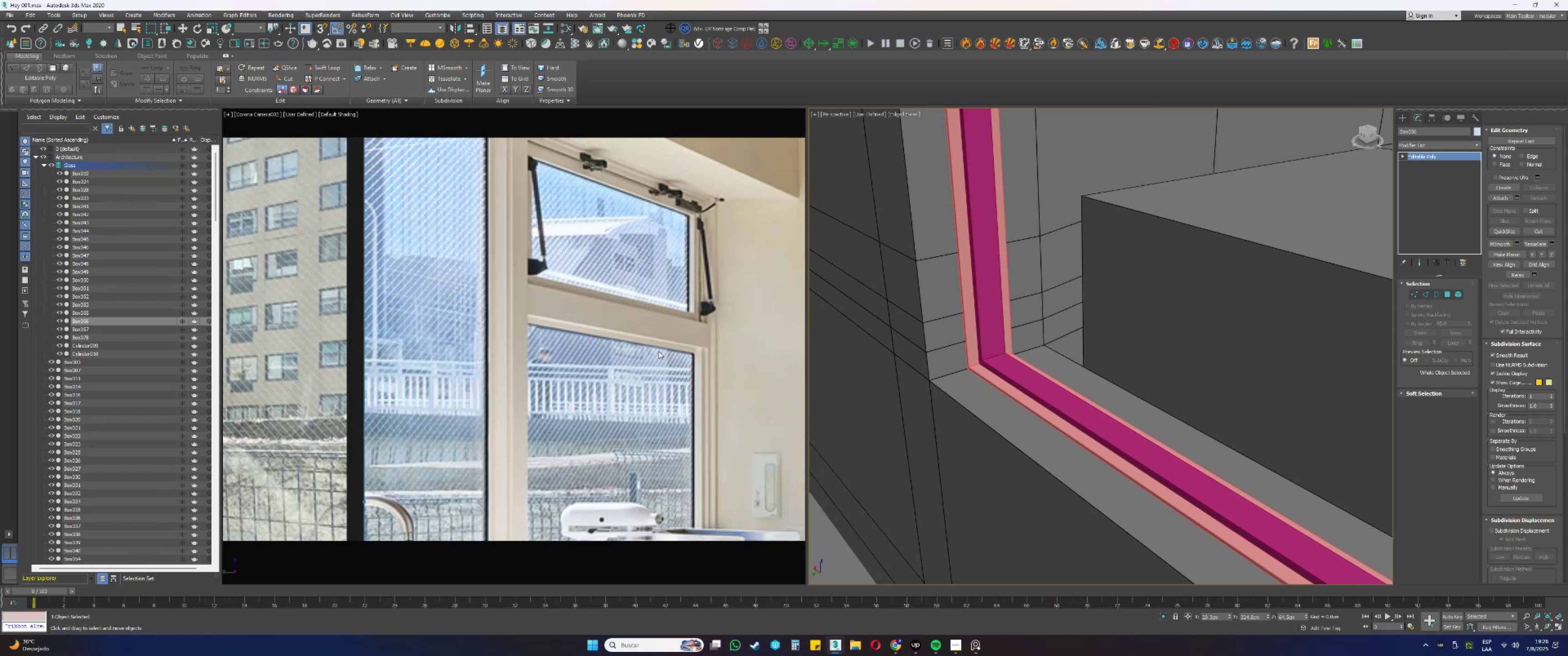 
scroll: coordinate [655, 380], scroll_direction: down, amount: 1.0
 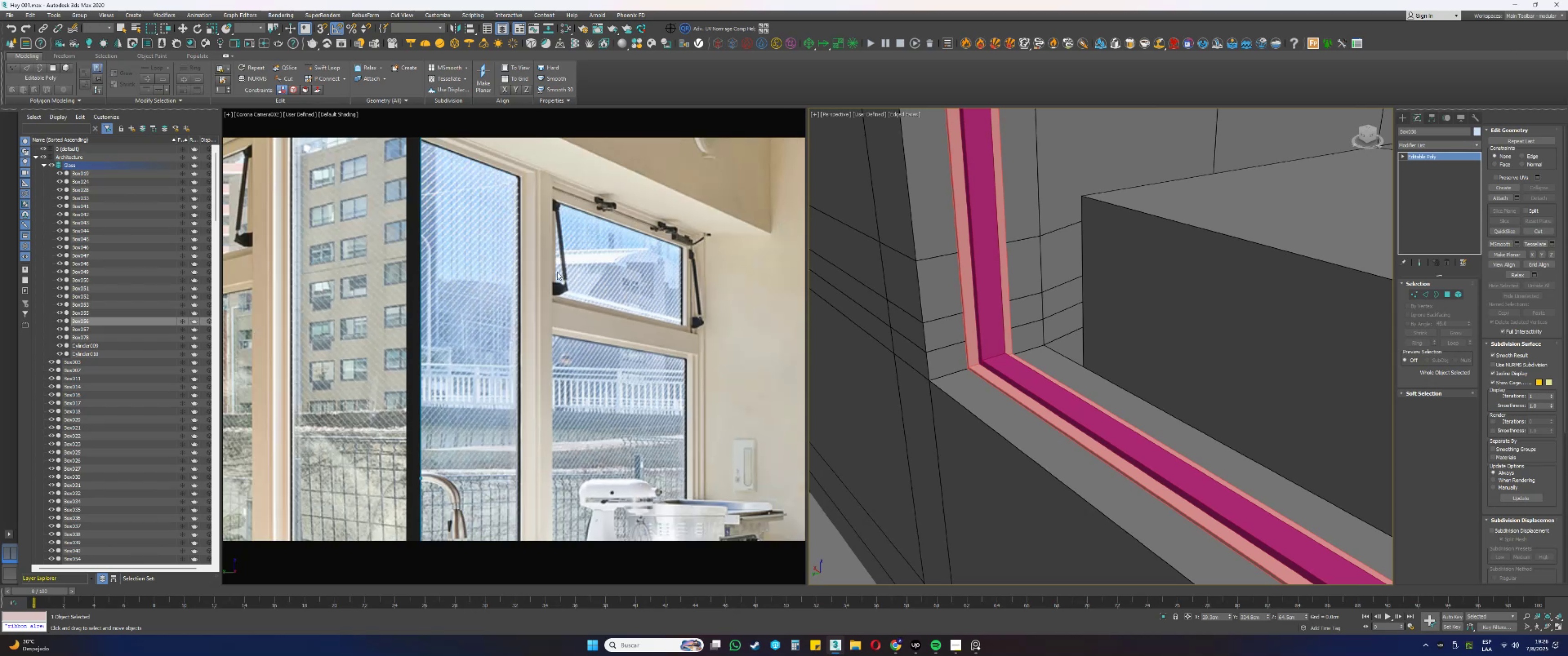 
scroll: coordinate [615, 244], scroll_direction: up, amount: 1.0
 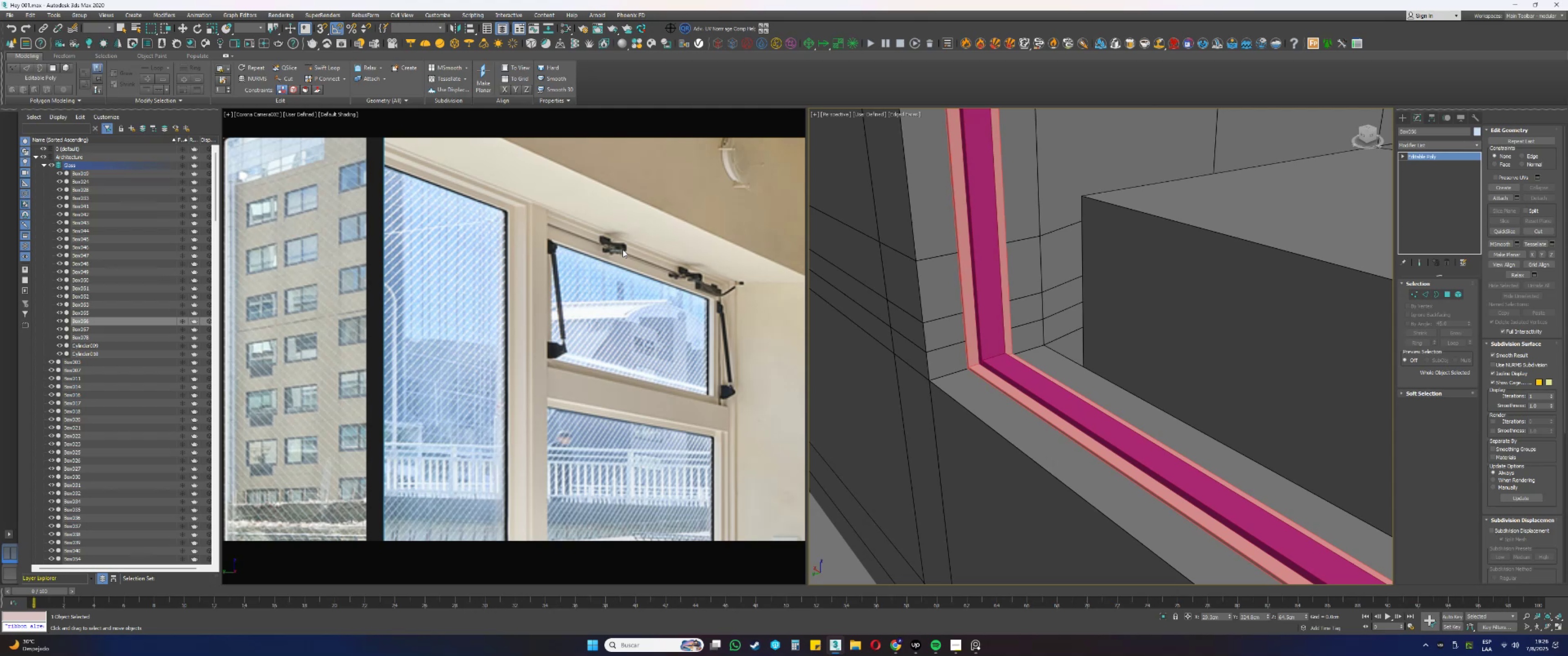 
wait(19.59)
 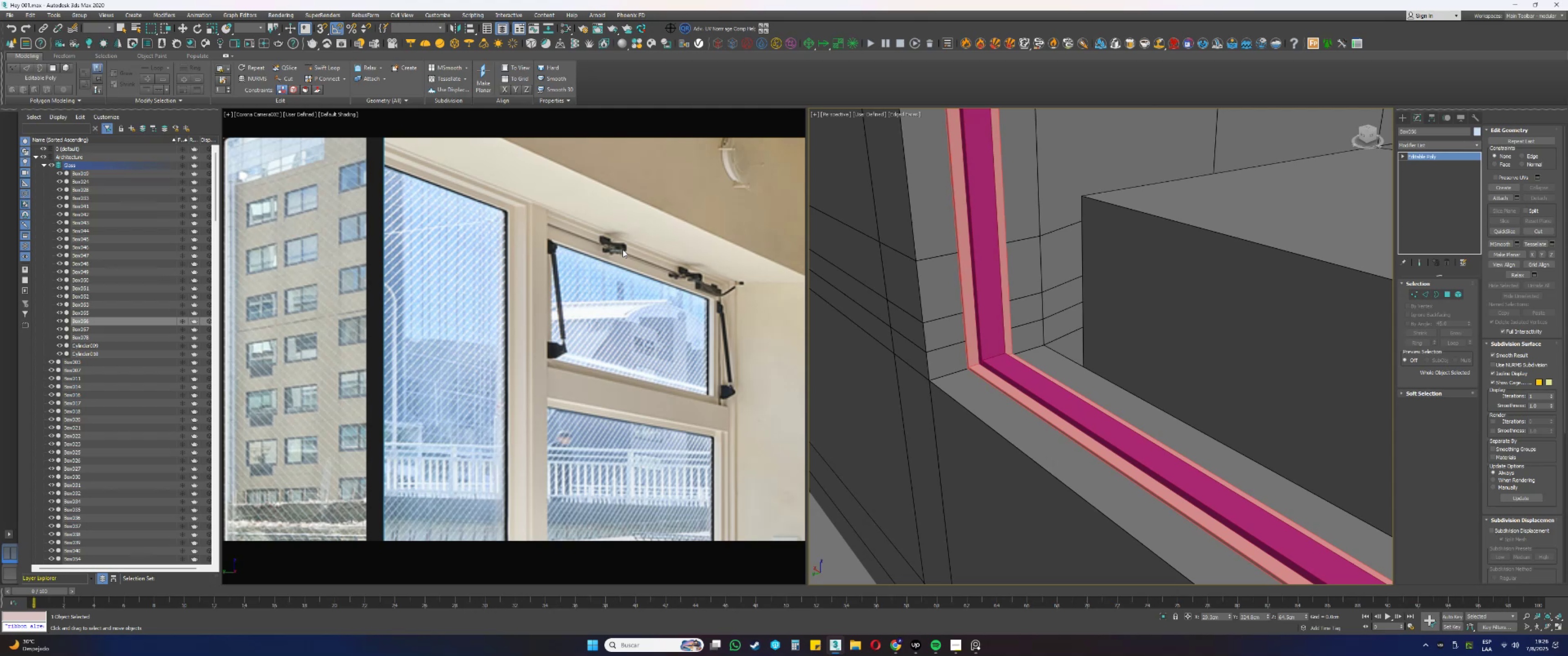 
left_click([1402, 117])
 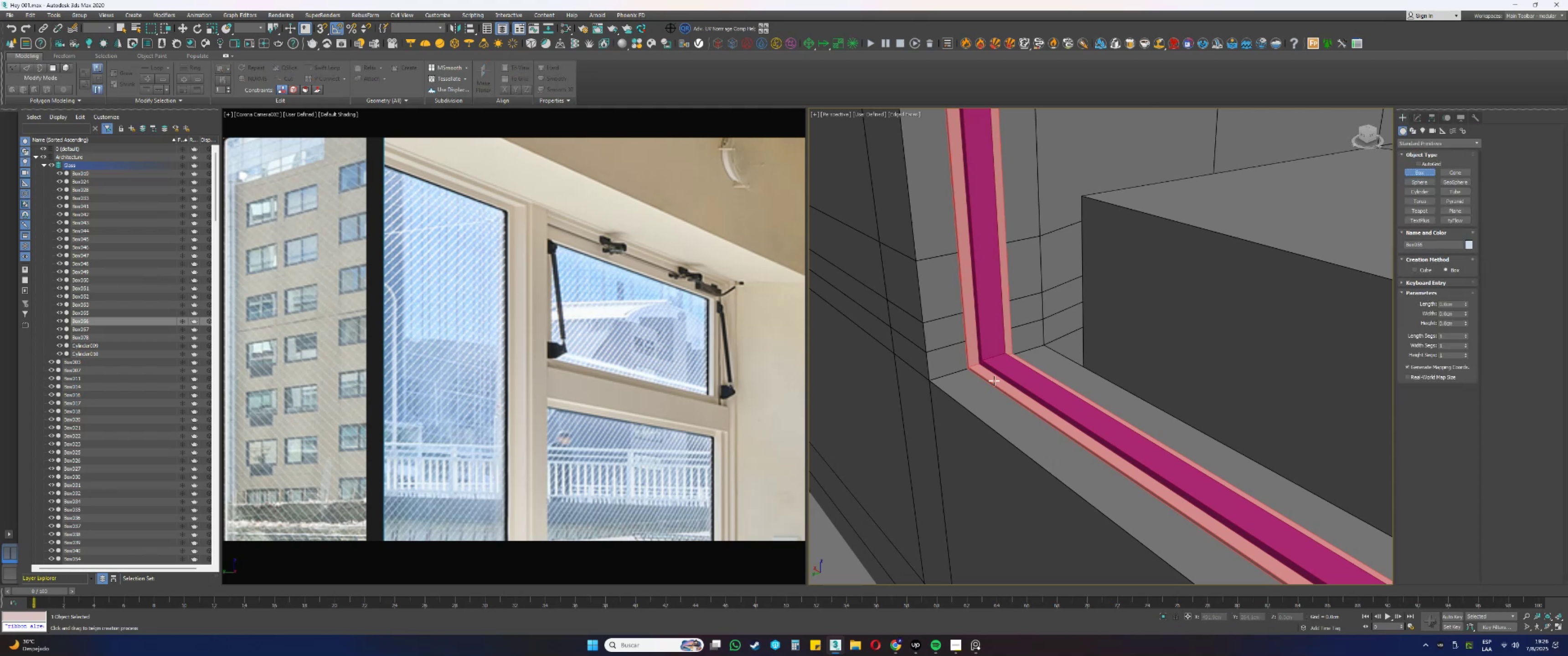 
scroll: coordinate [980, 350], scroll_direction: up, amount: 1.0
 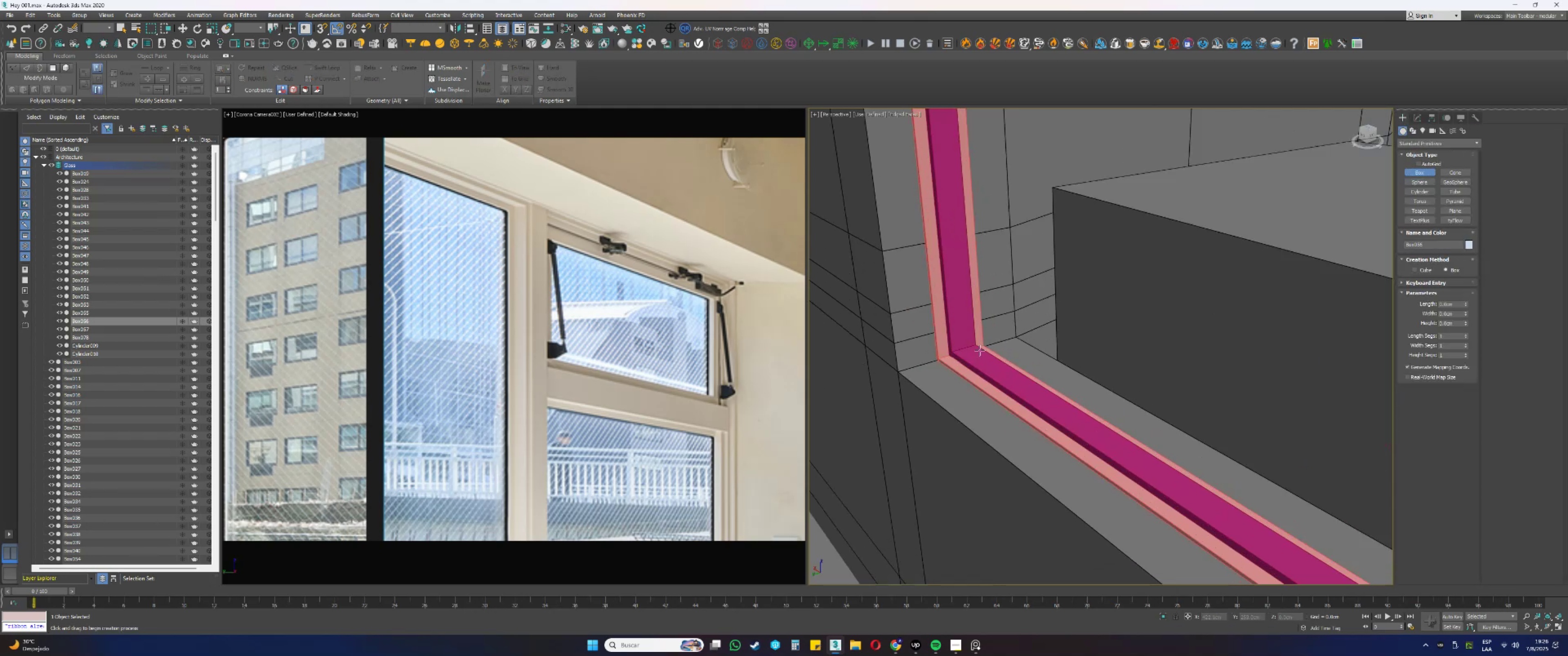 
key(S)
 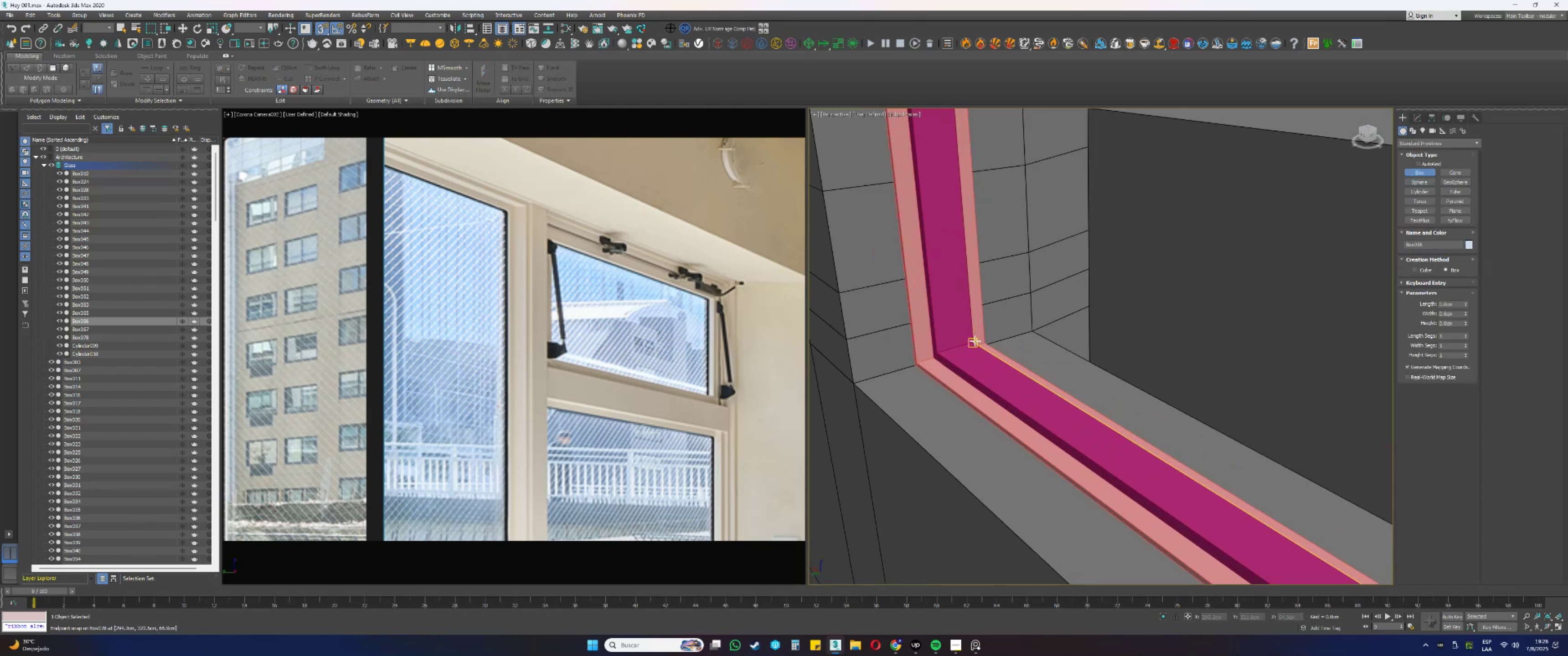 
left_click_drag(start_coordinate=[975, 341], to_coordinate=[973, 338])
 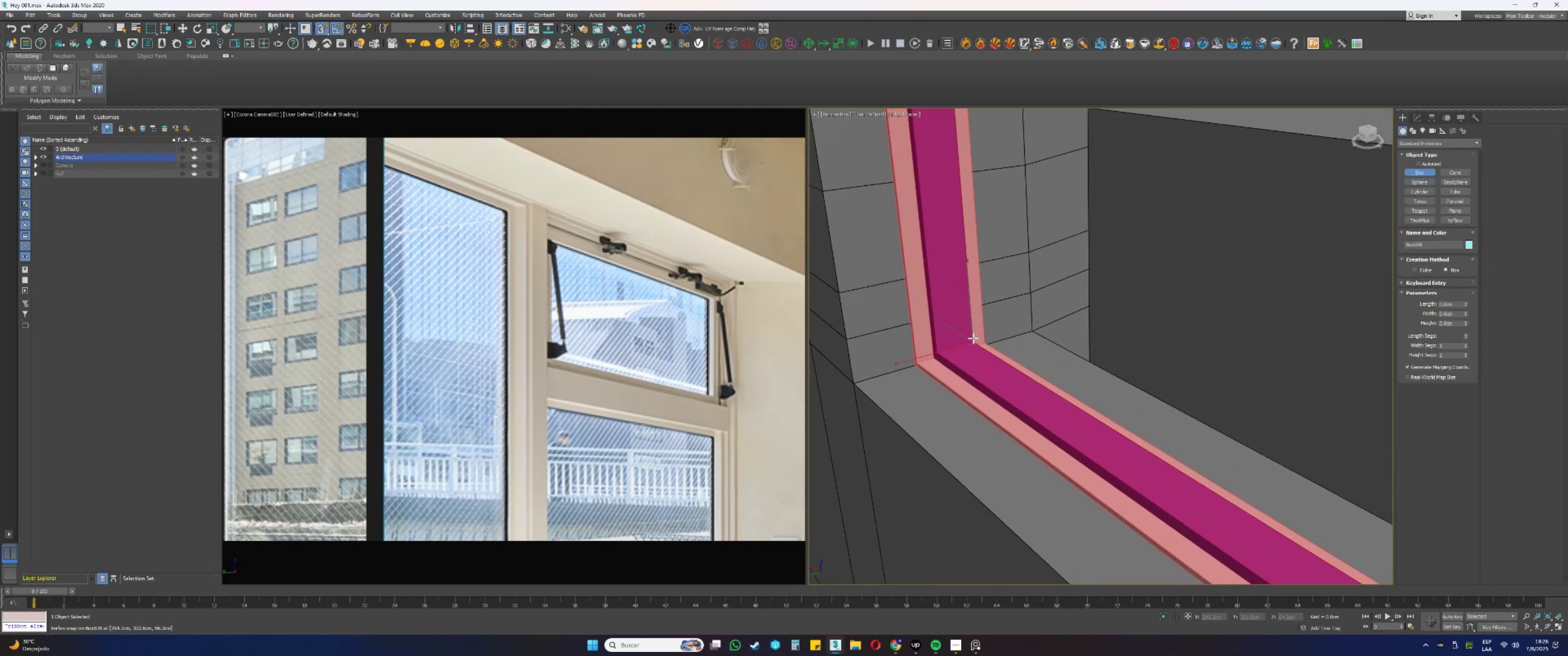 
scroll: coordinate [963, 350], scroll_direction: down, amount: 2.0
 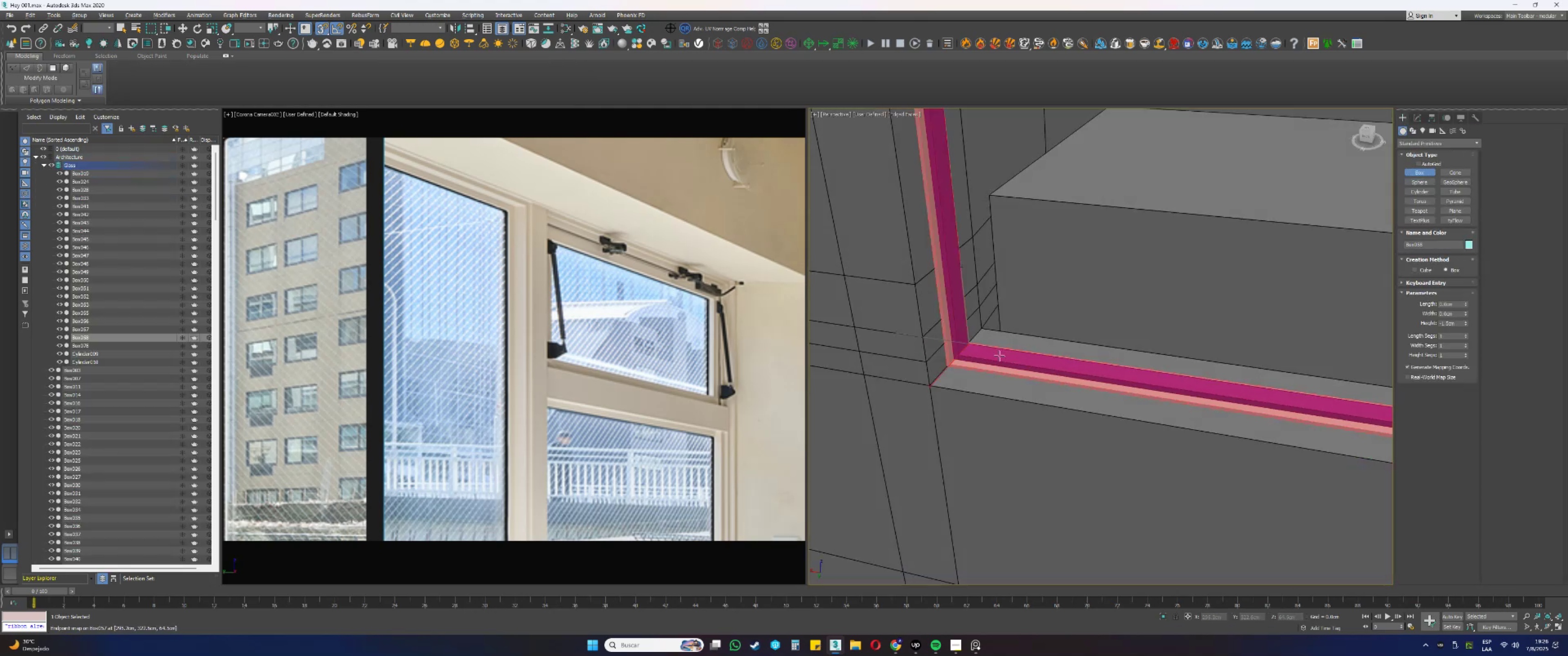 
hold_key(key=AltLeft, duration=0.76)
left_click_drag(start_coordinate=[979, 353], to_coordinate=[1057, 364])
 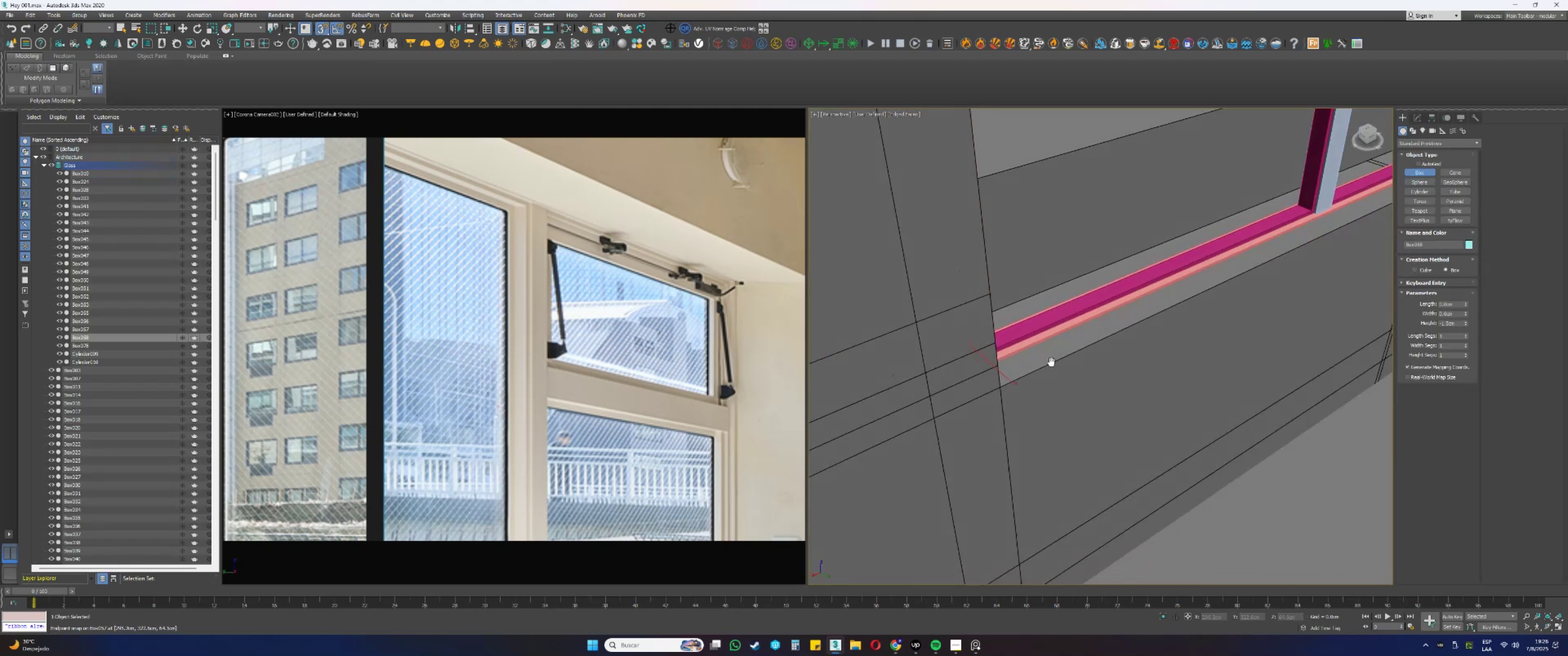 
left_click_drag(start_coordinate=[1117, 351], to_coordinate=[1219, 259])
 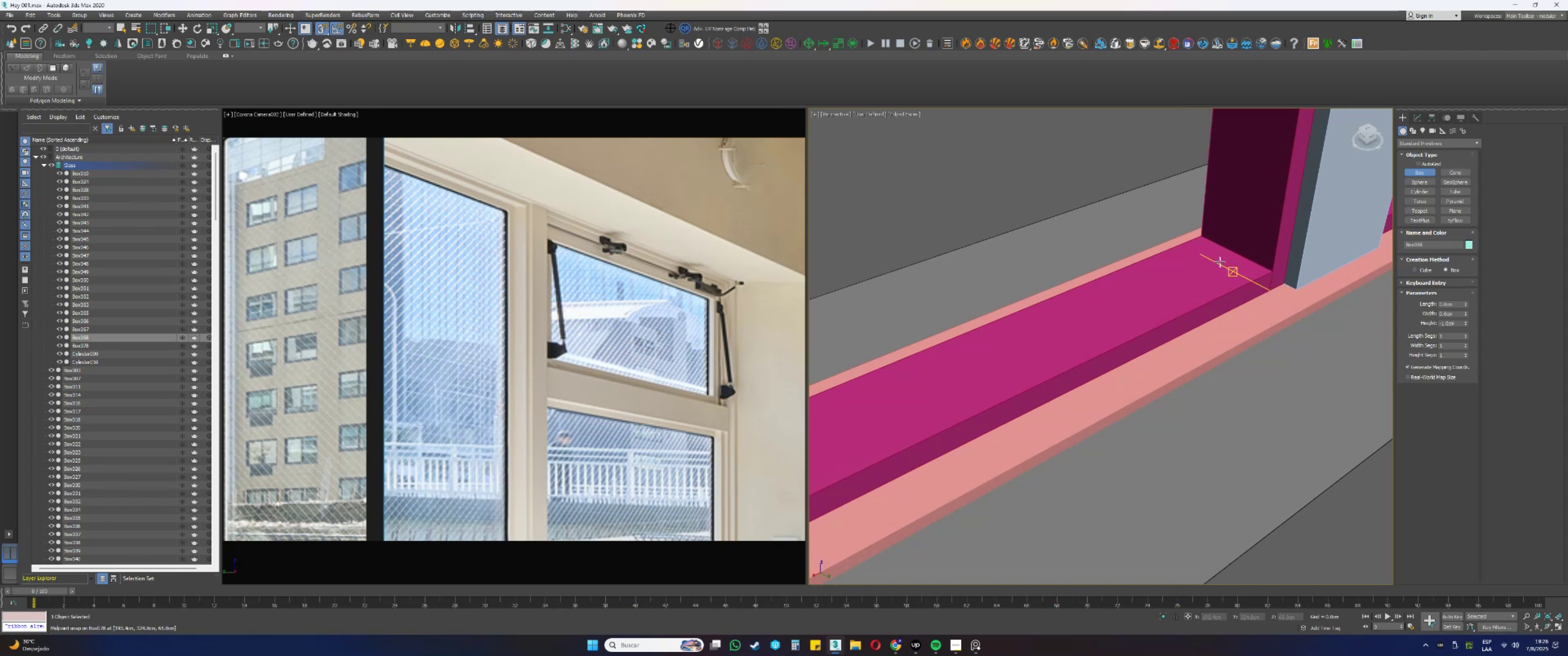 
scroll: coordinate [1337, 201], scroll_direction: up, amount: 4.0
 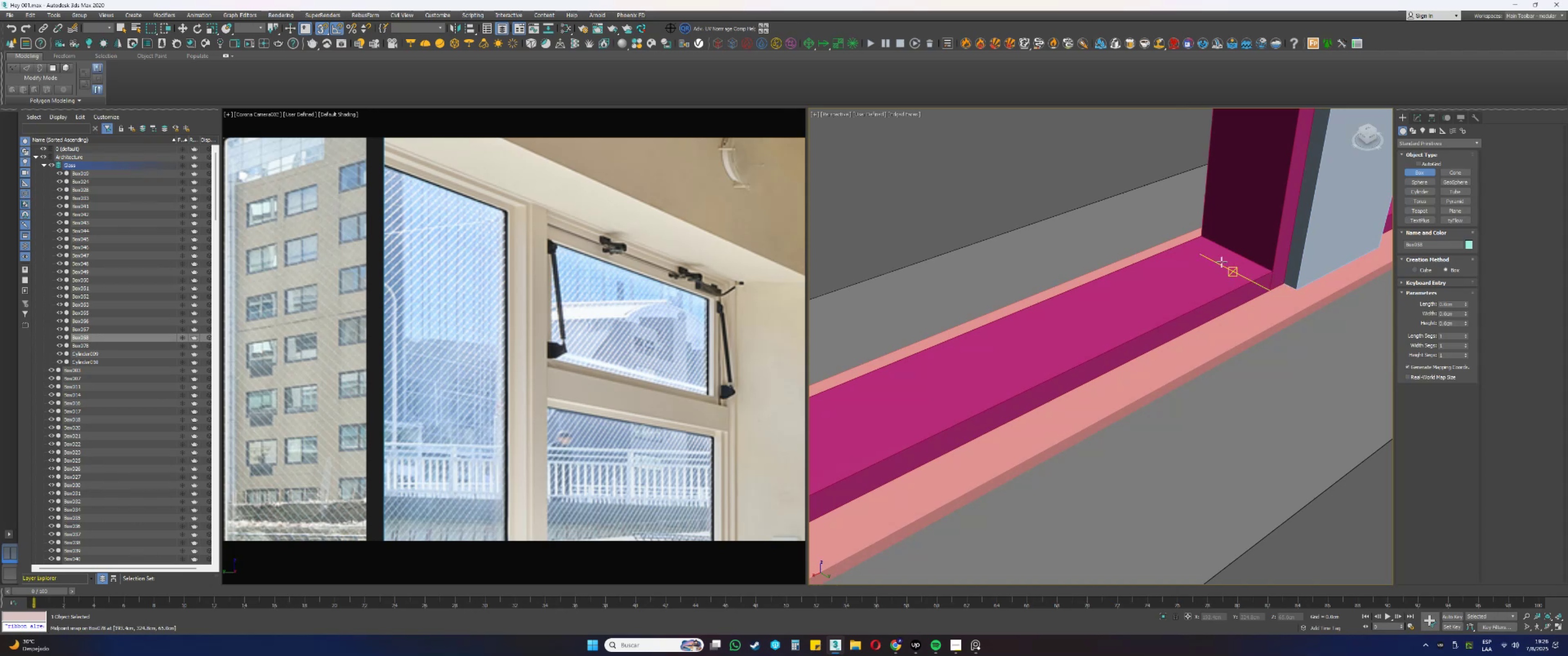 
right_click([1220, 262])
 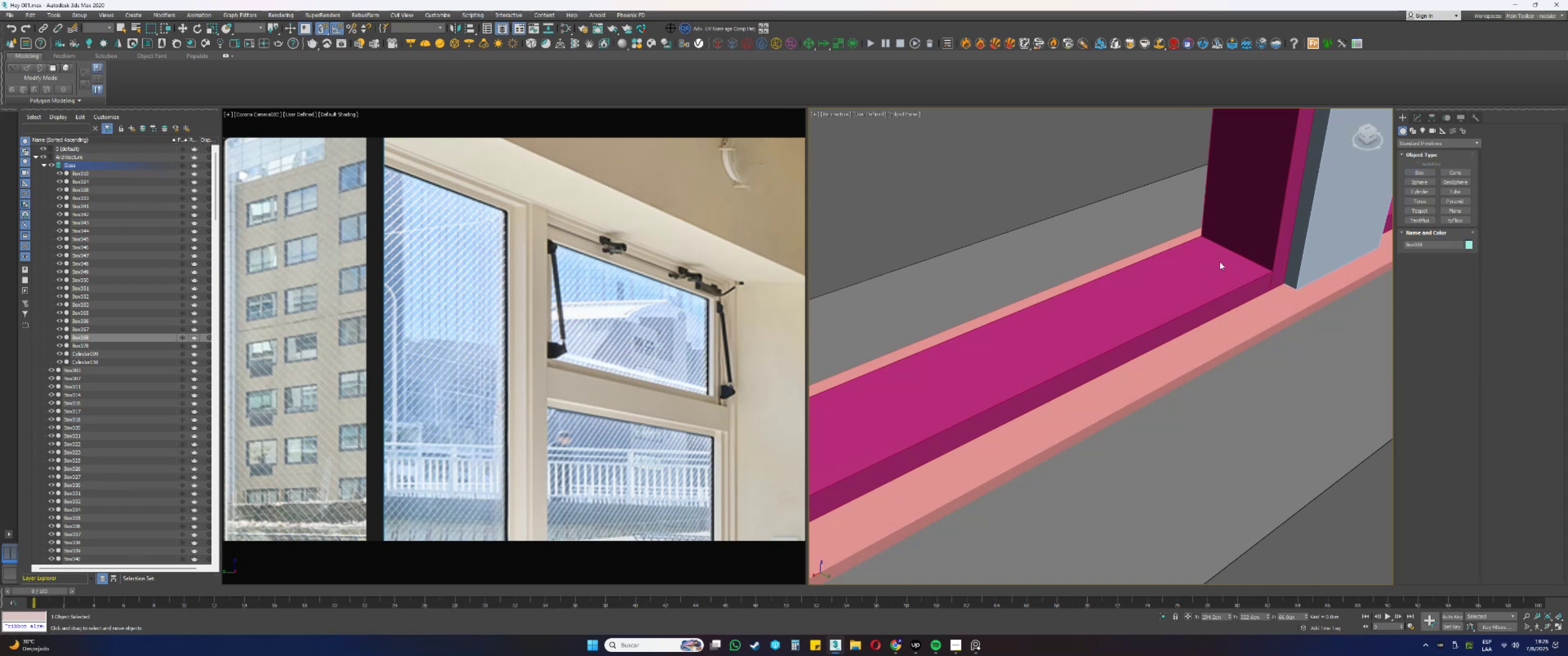 
scroll: coordinate [1219, 262], scroll_direction: down, amount: 6.0
 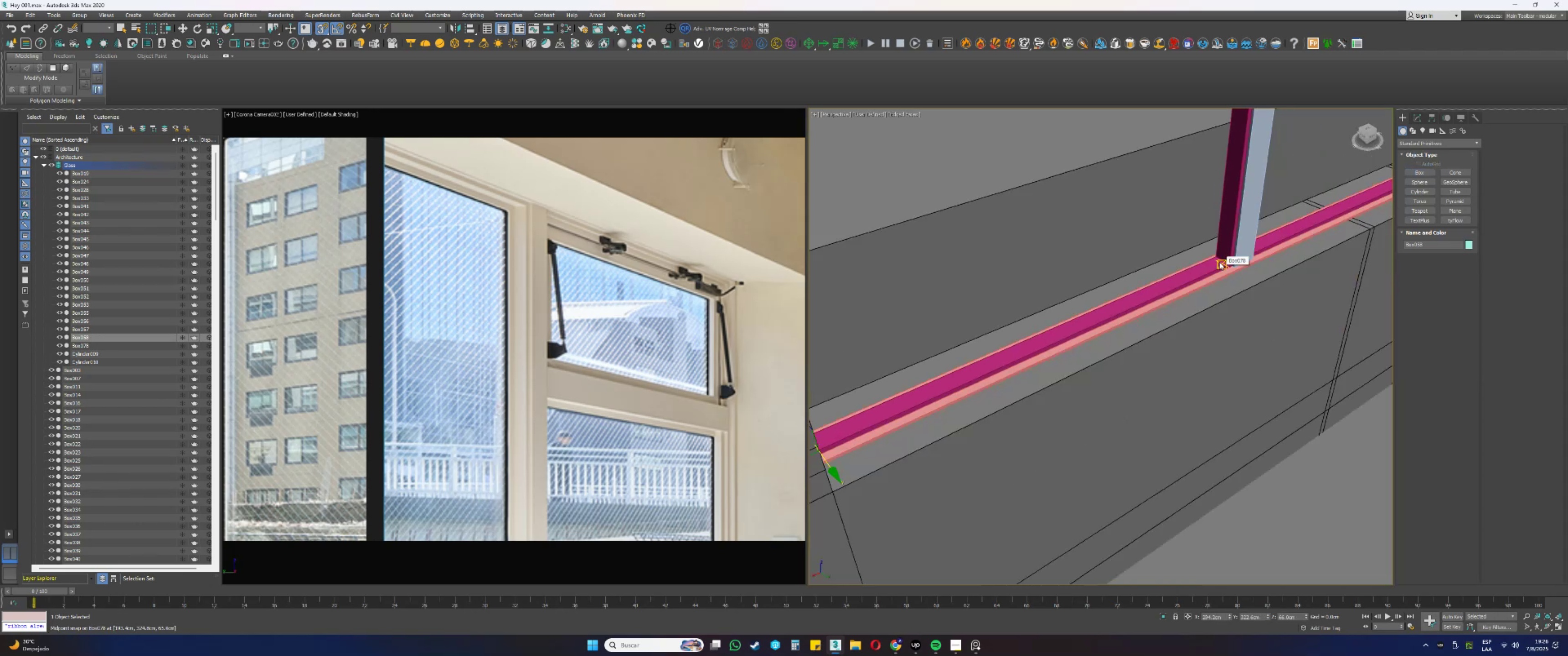 
hold_key(key=AltLeft, duration=0.44)
 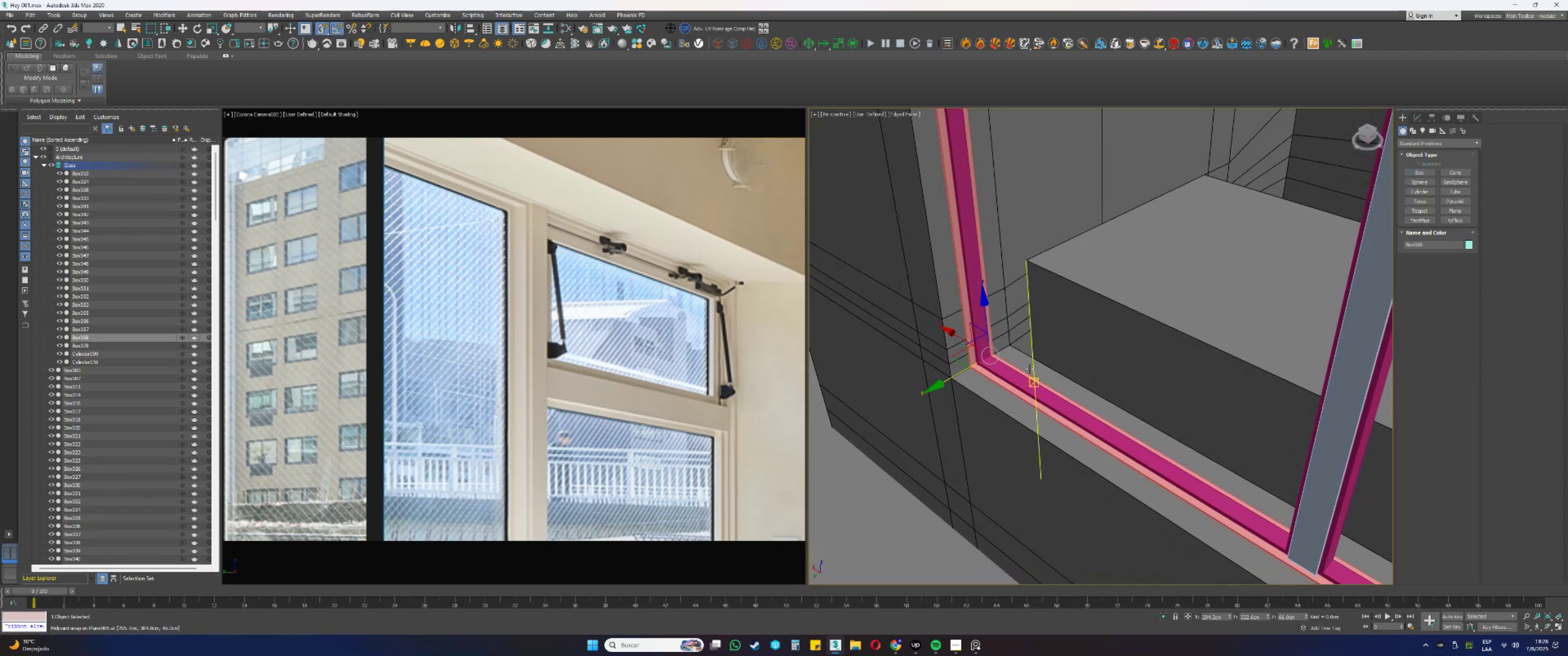 
key(Delete)
 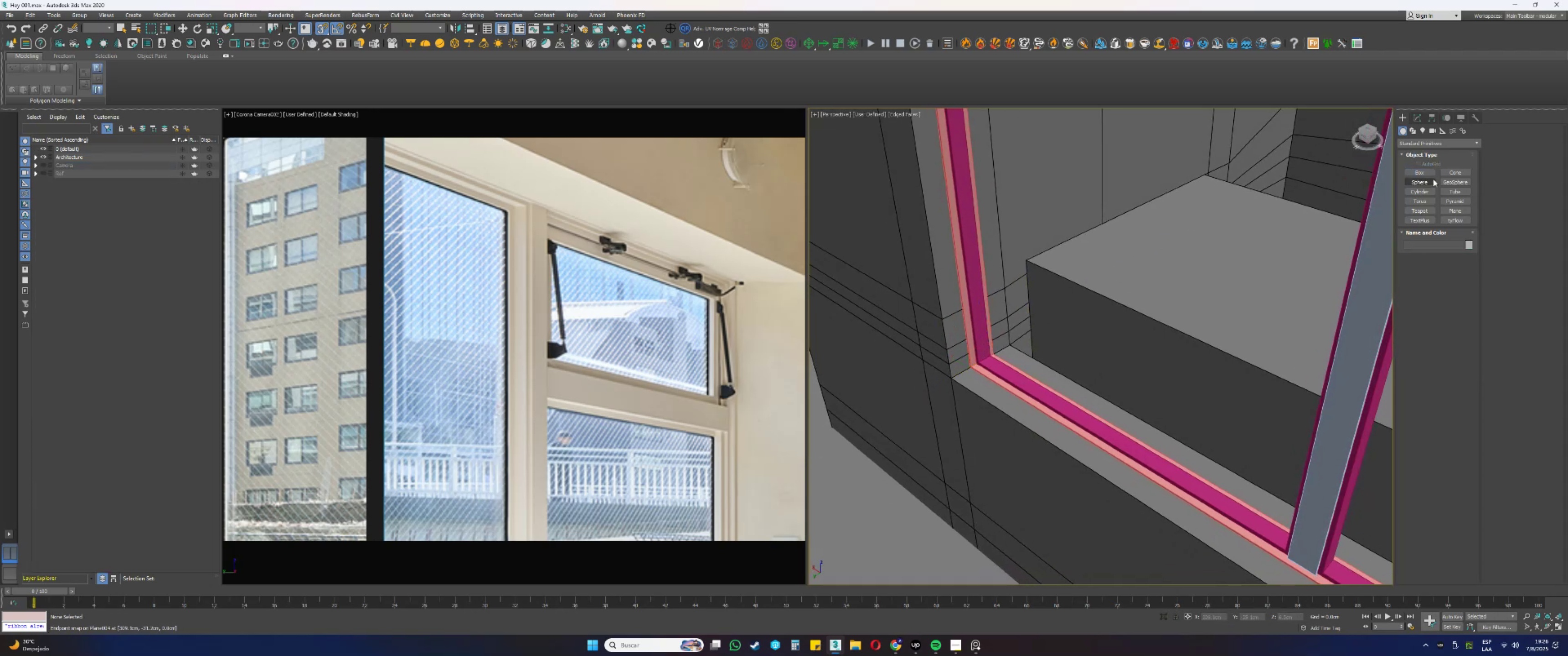 
left_click([1426, 173])
 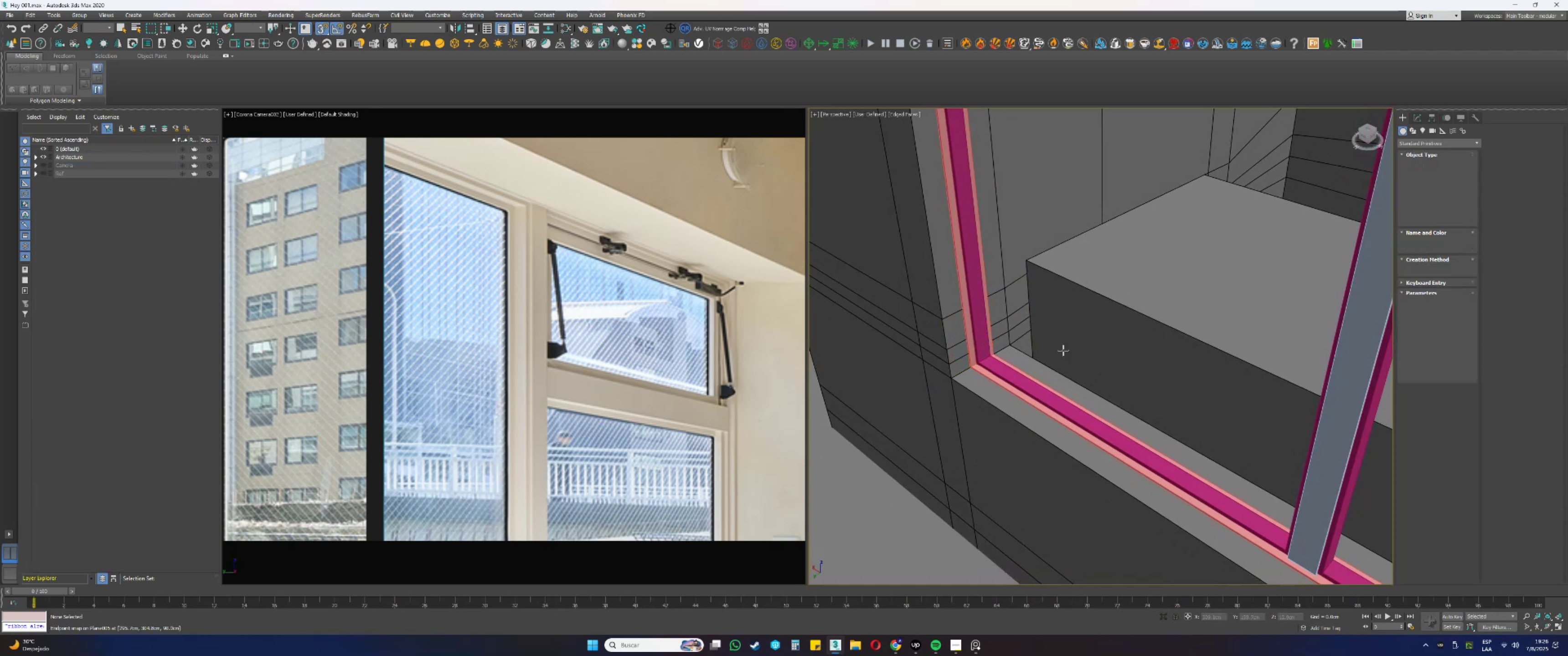 
key(Alt+AltLeft)
 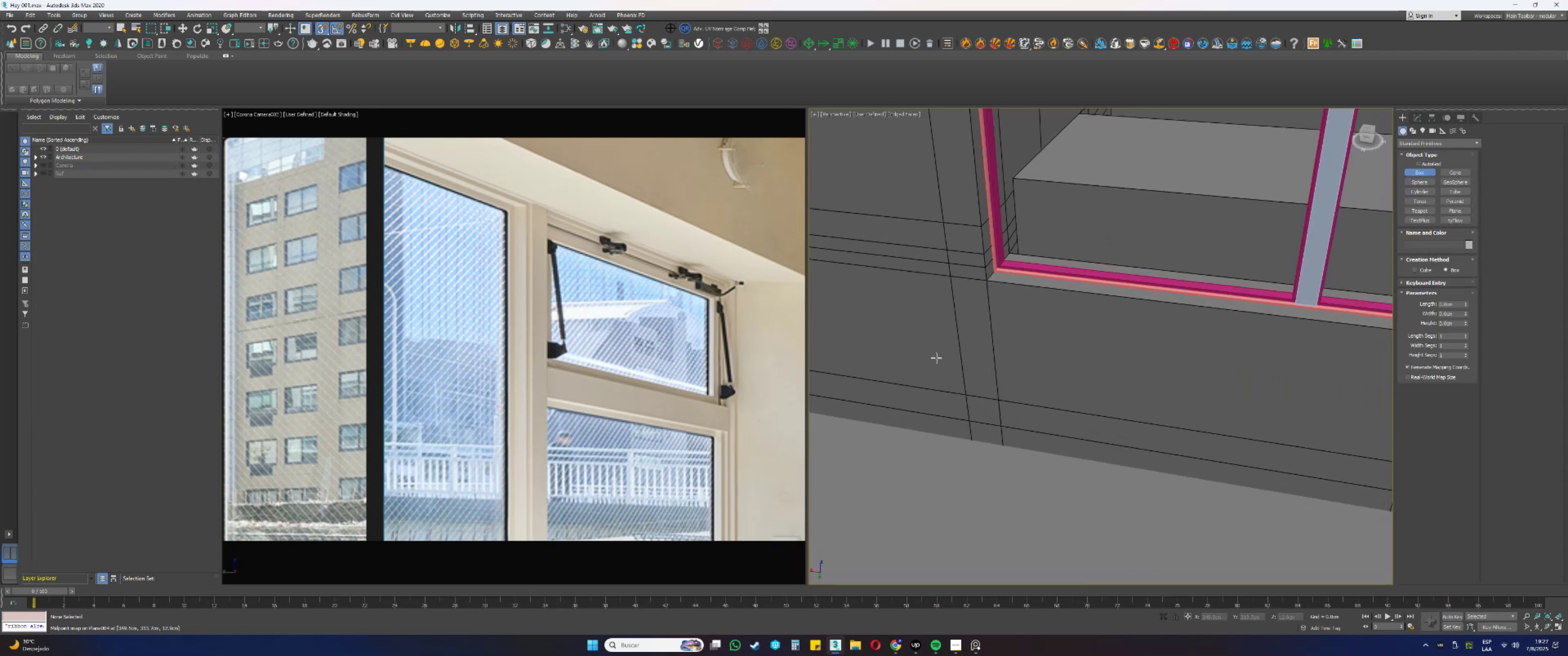 
scroll: coordinate [1018, 267], scroll_direction: up, amount: 2.0
 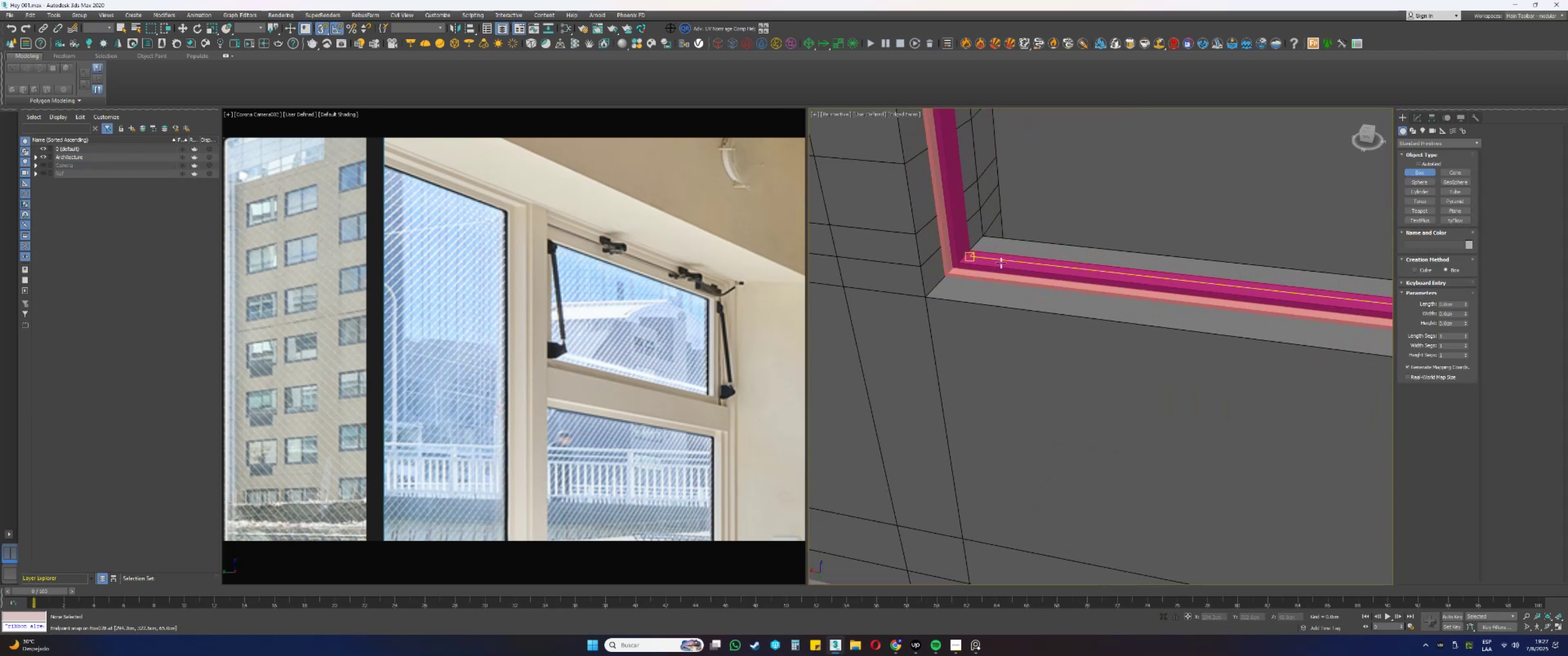 
key(Alt+AltLeft)
 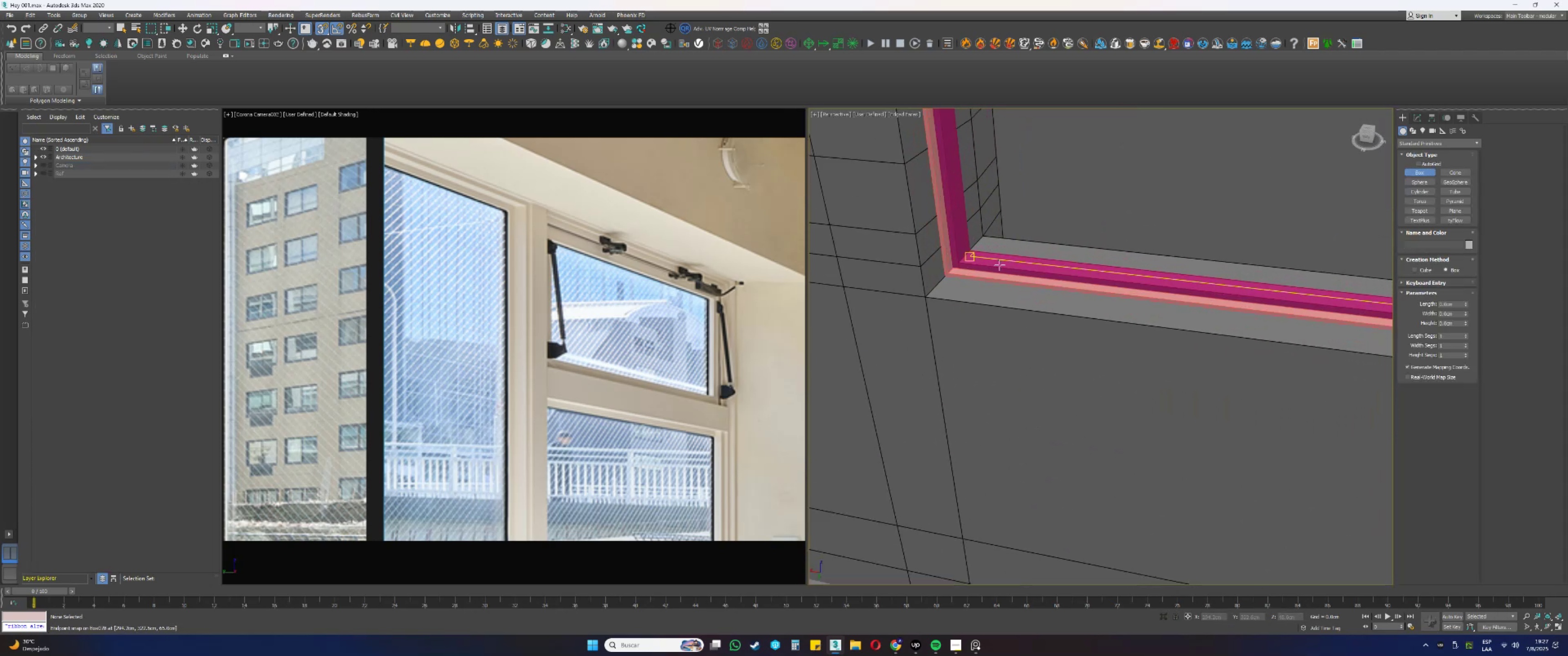 
middle_click([1000, 265])
 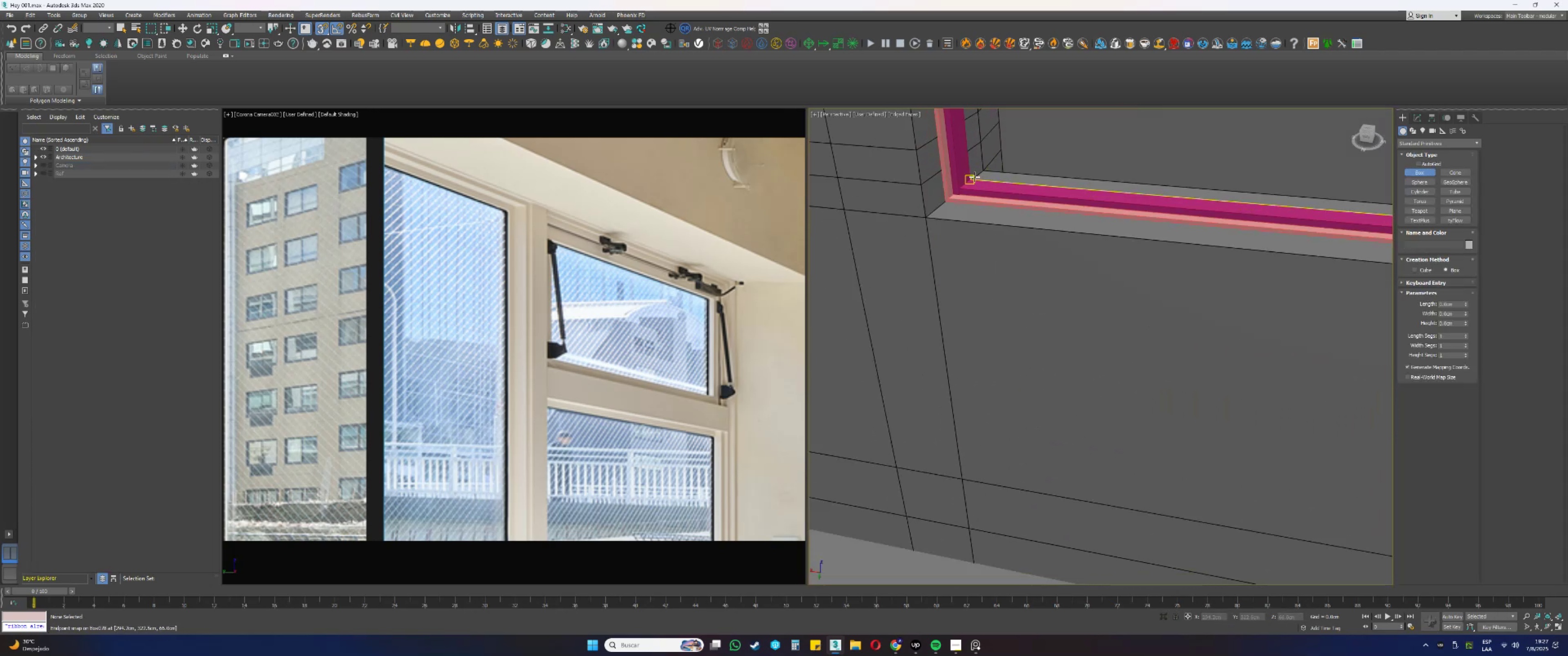 
left_click_drag(start_coordinate=[973, 175], to_coordinate=[989, 182])
 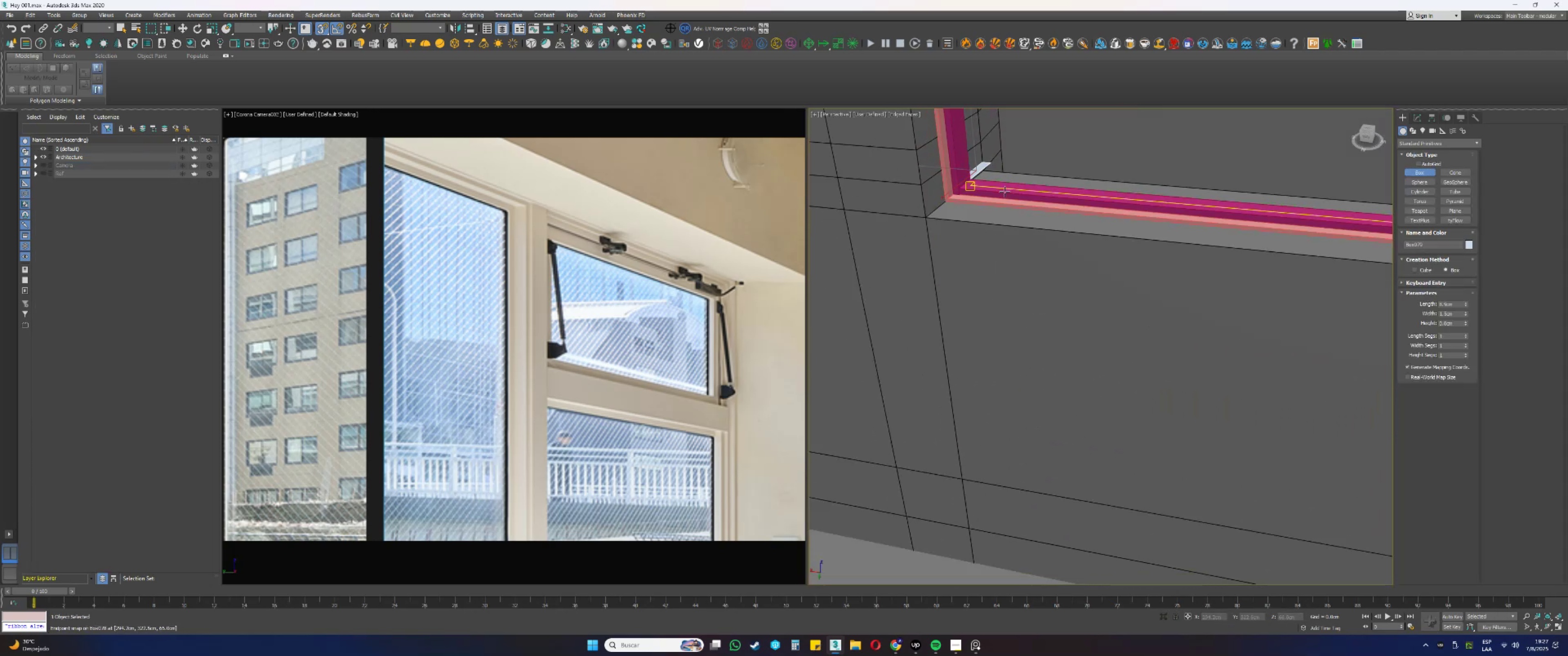 
scroll: coordinate [1008, 210], scroll_direction: down, amount: 2.0
 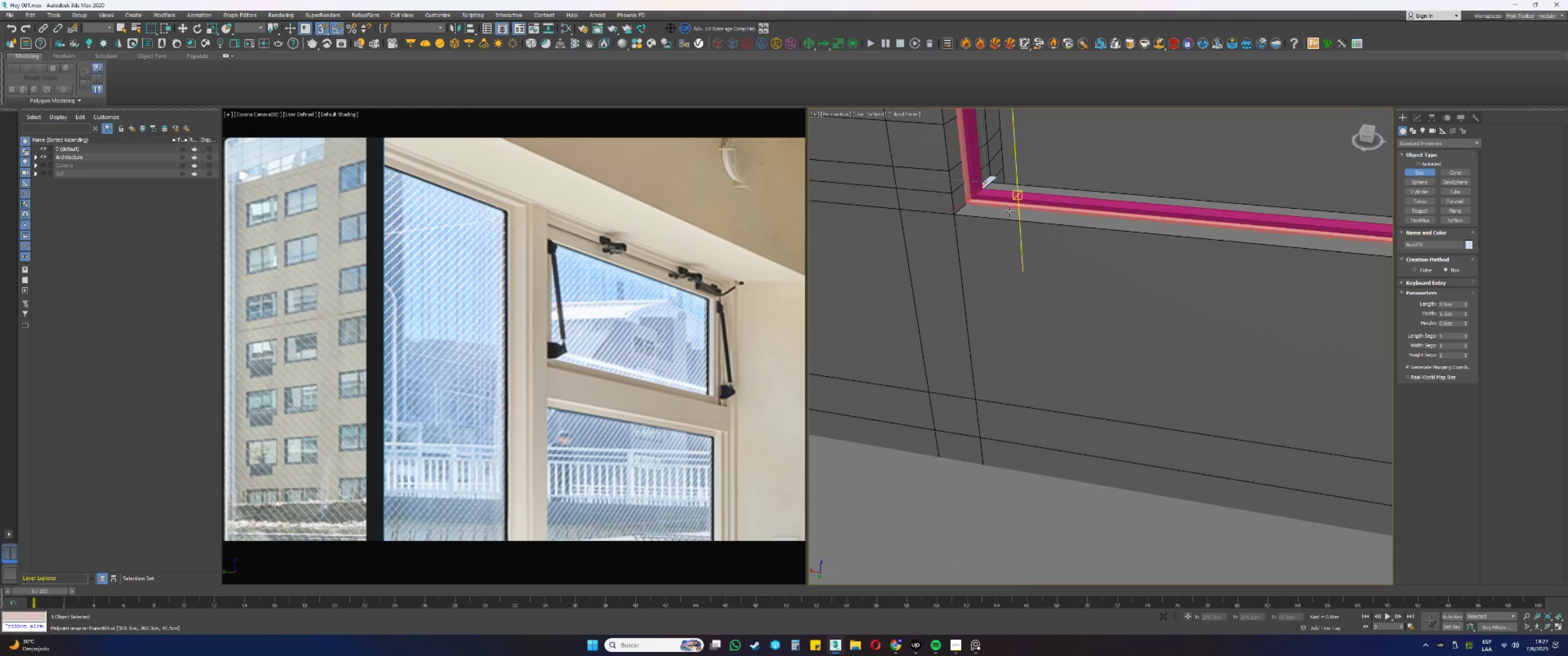 
hold_key(key=AltLeft, duration=0.44)
 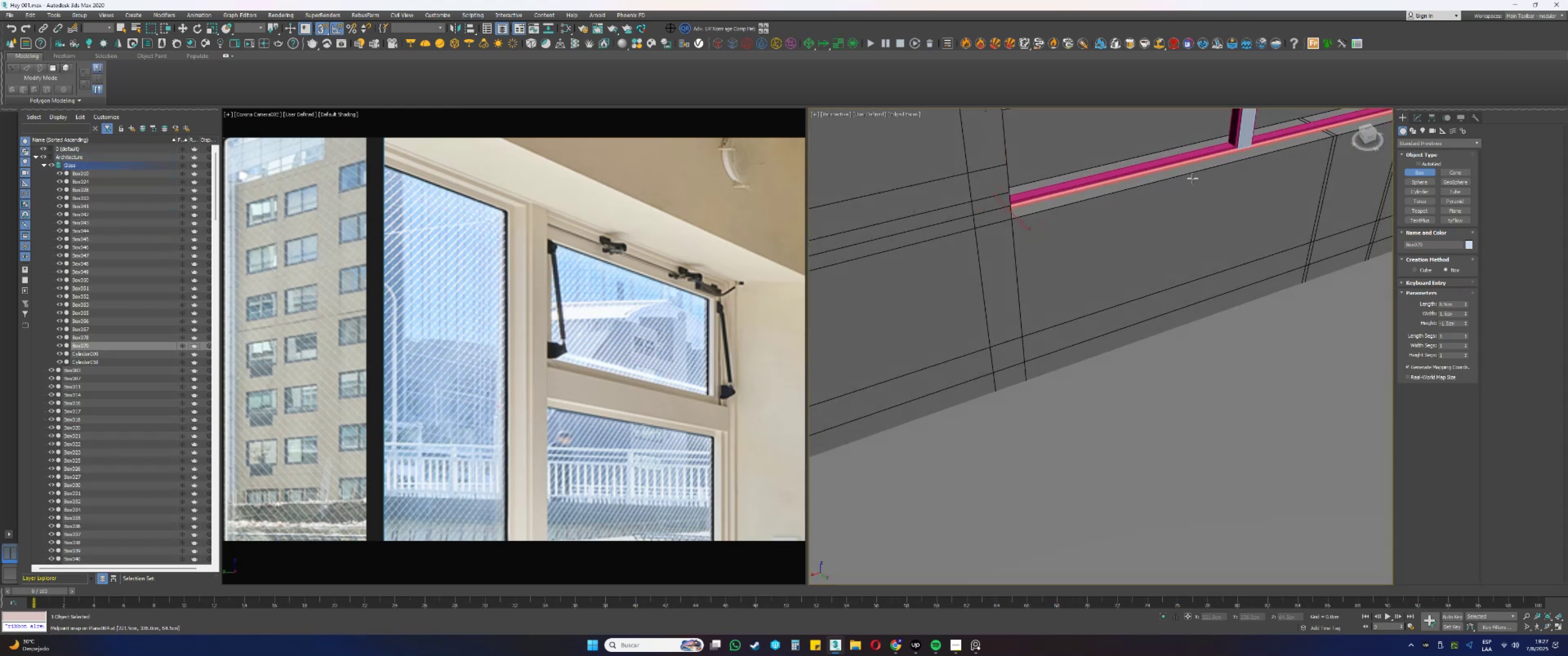 
key(F3)
 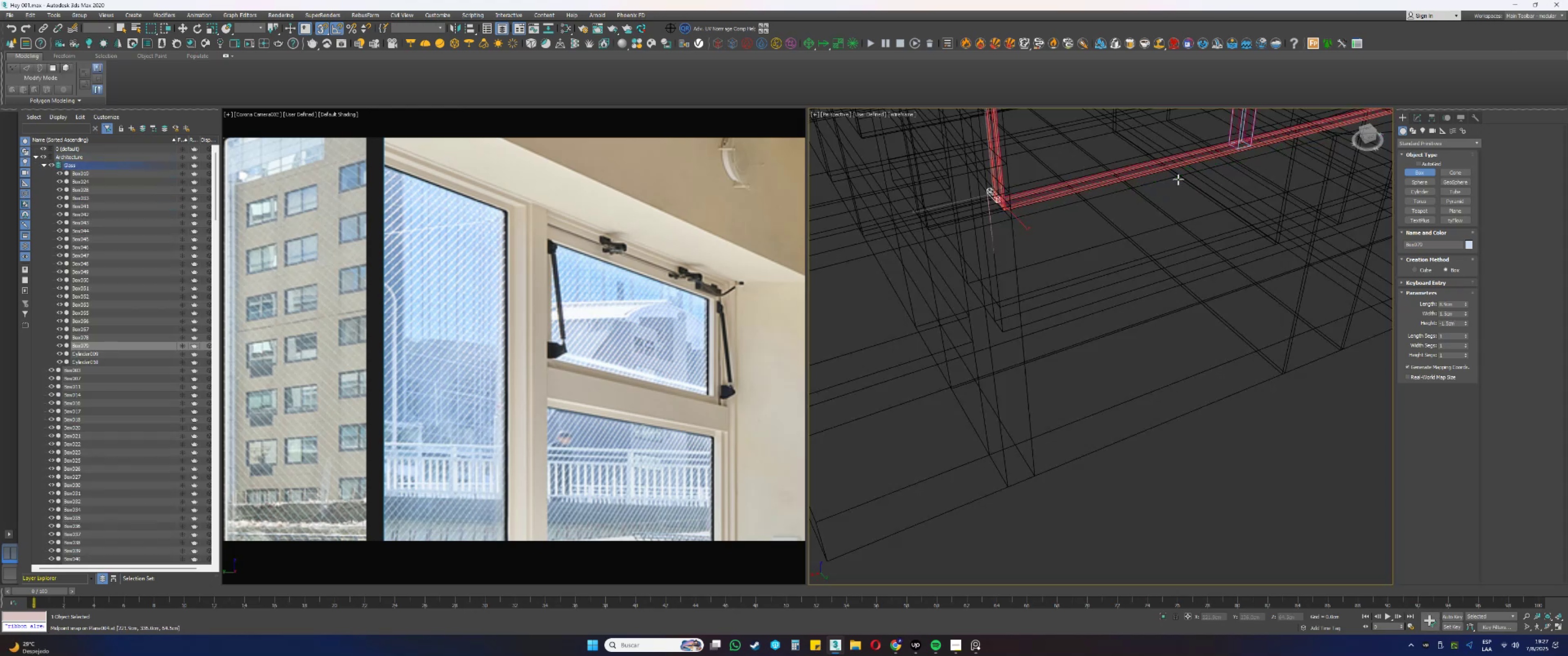 
left_click_drag(start_coordinate=[1139, 220], to_coordinate=[1148, 209])
 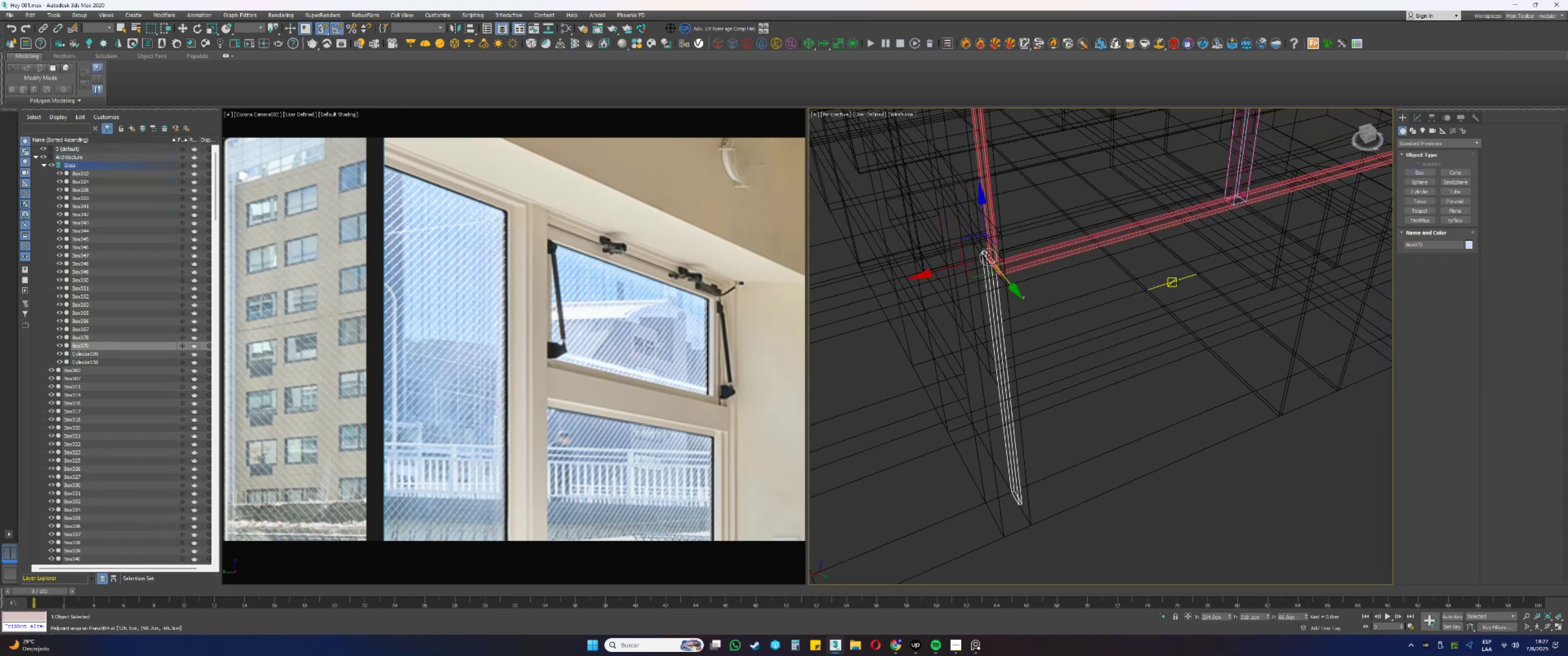 
key(Control+Z)
 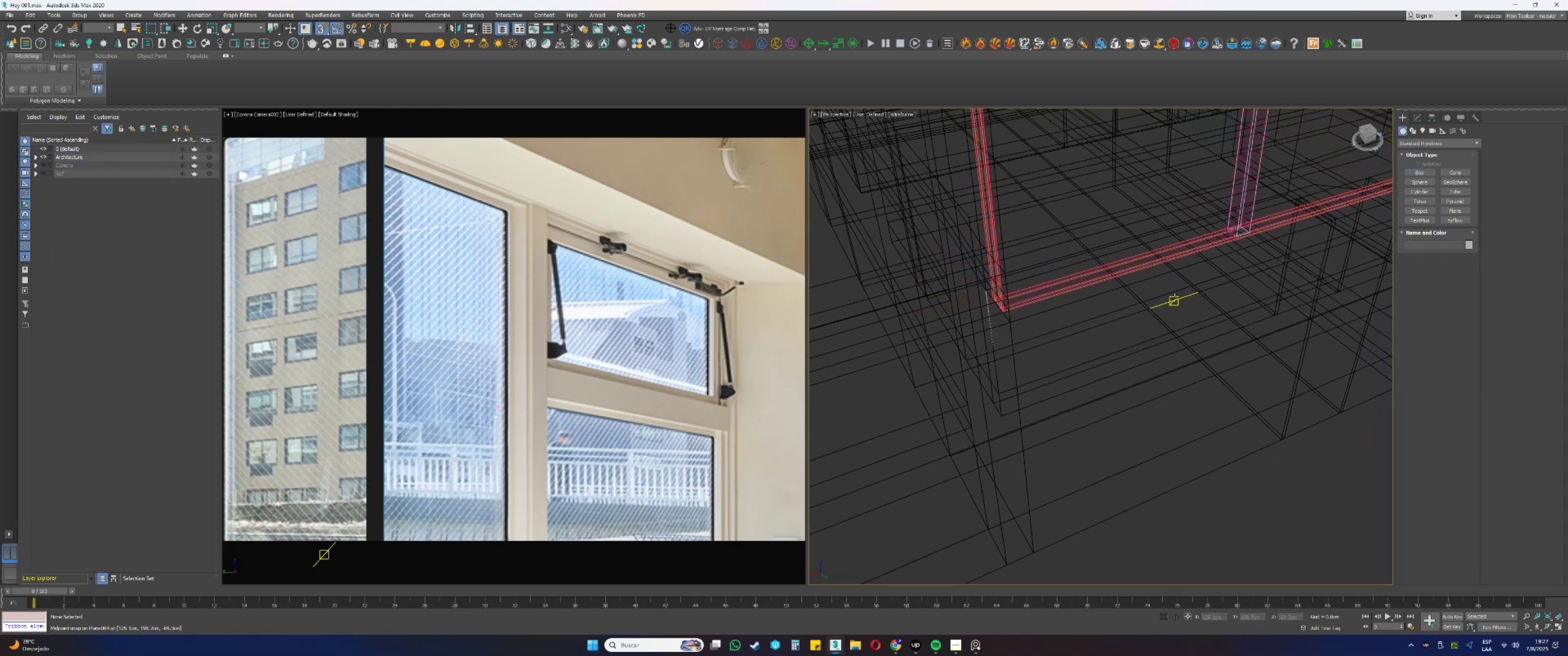 
scroll: coordinate [1202, 235], scroll_direction: up, amount: 2.0
 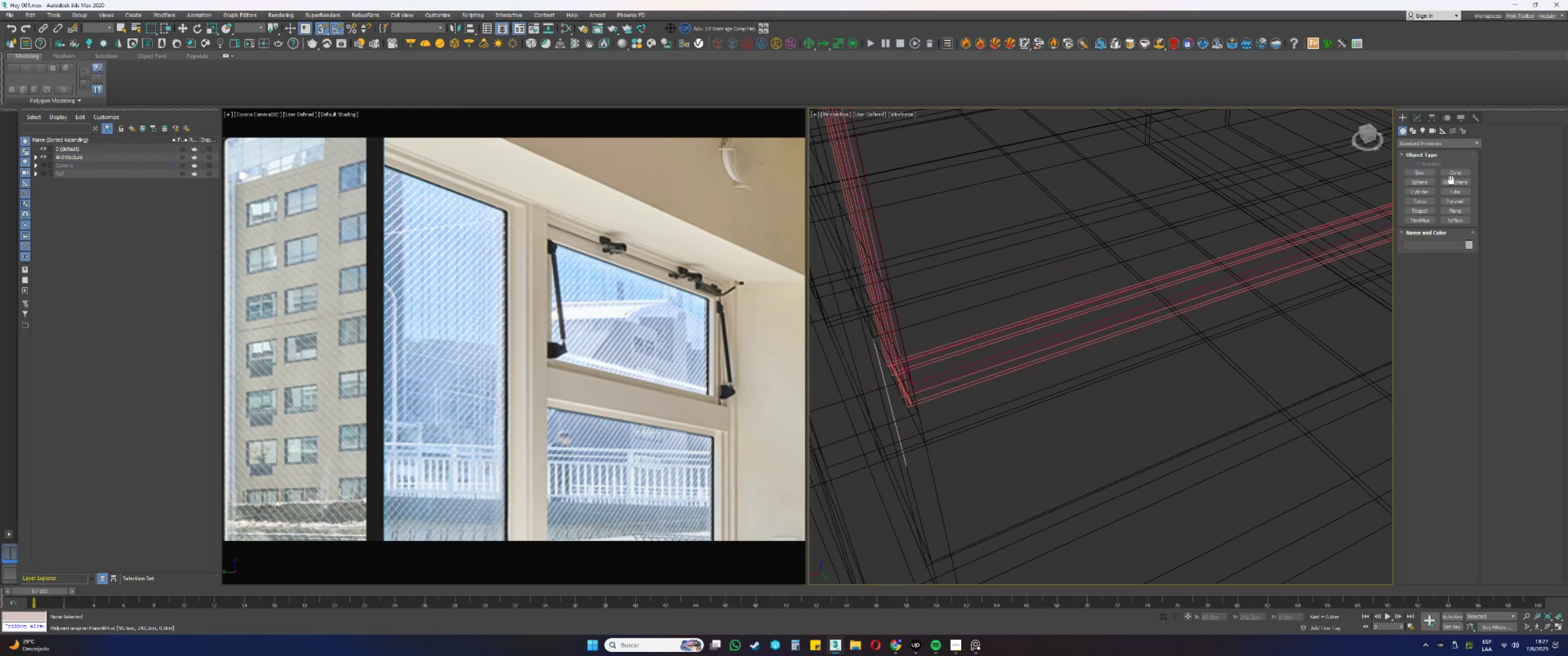 
left_click([1420, 172])
 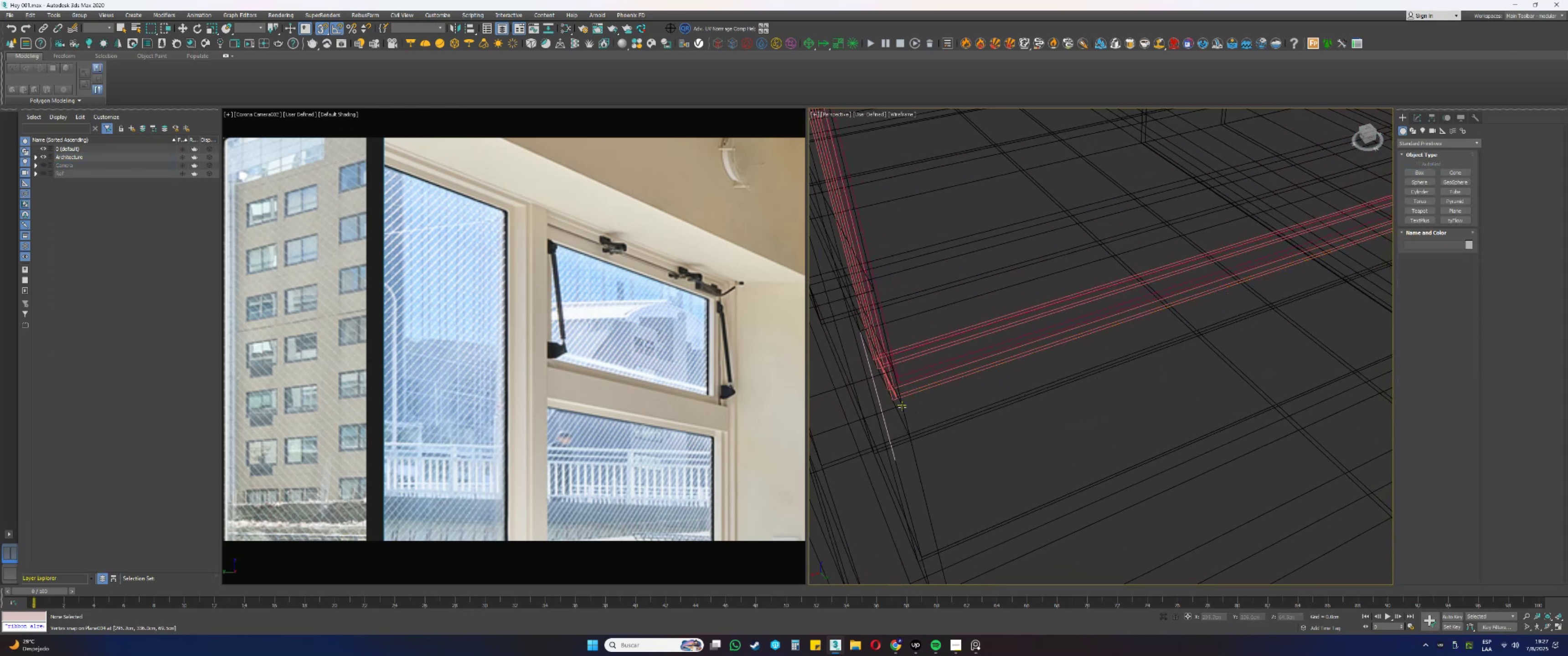 
left_click([877, 401])
 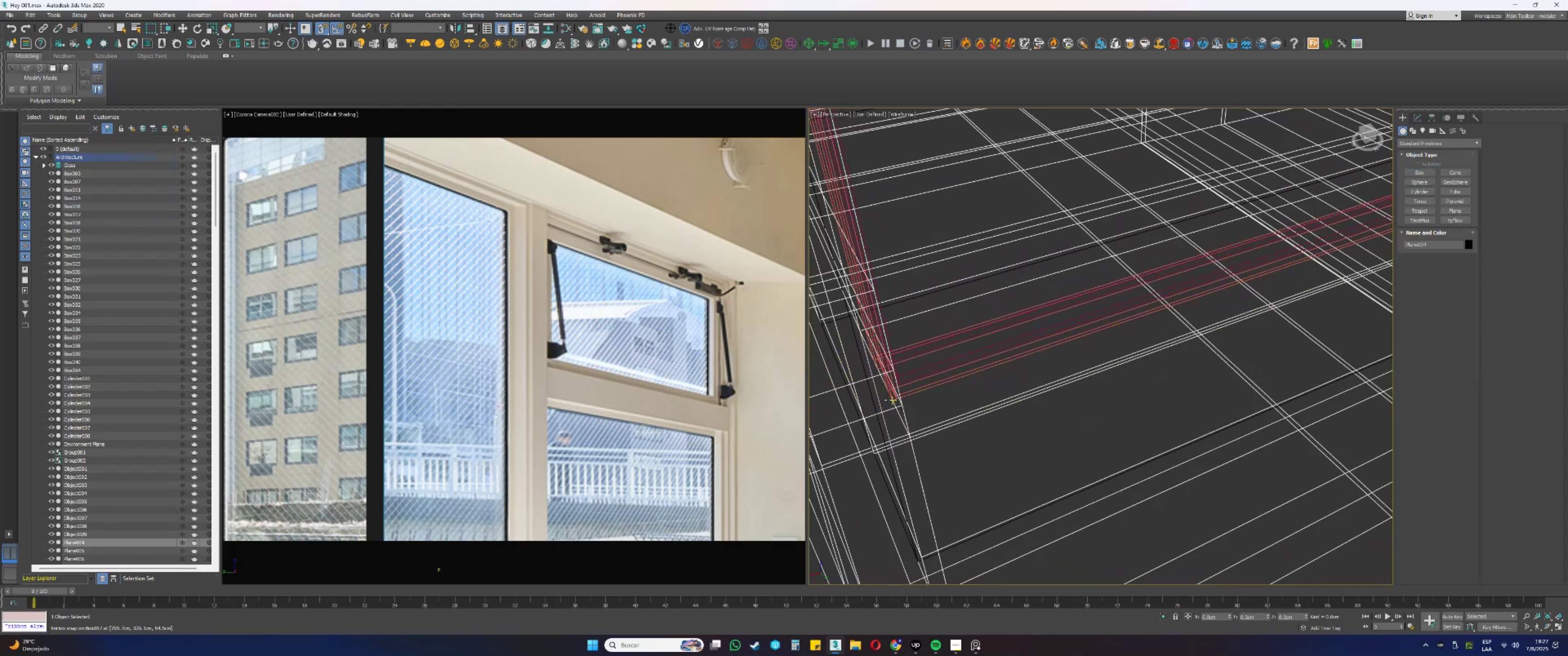 
left_click_drag(start_coordinate=[882, 401], to_coordinate=[877, 400])
 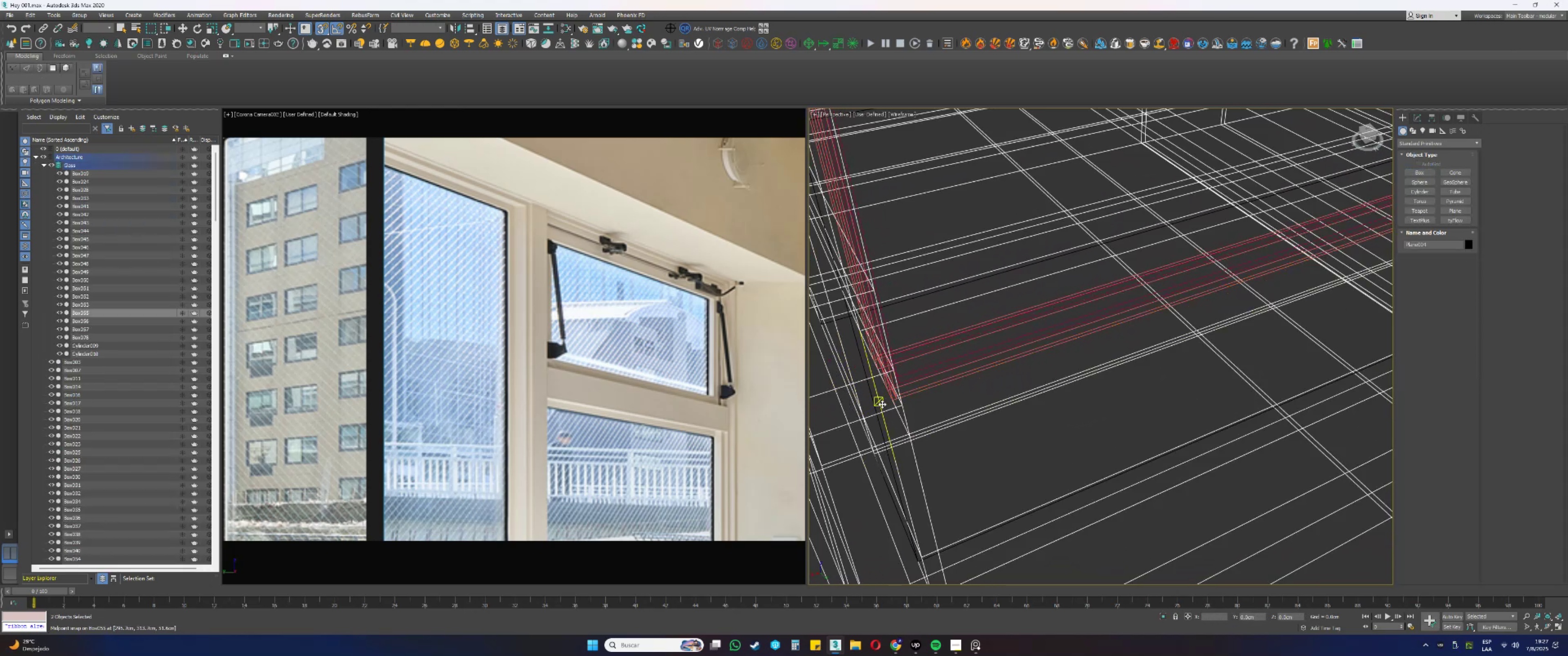 
hold_key(key=AltLeft, duration=0.7)
left_click_drag(start_coordinate=[954, 468], to_coordinate=[885, 446])
 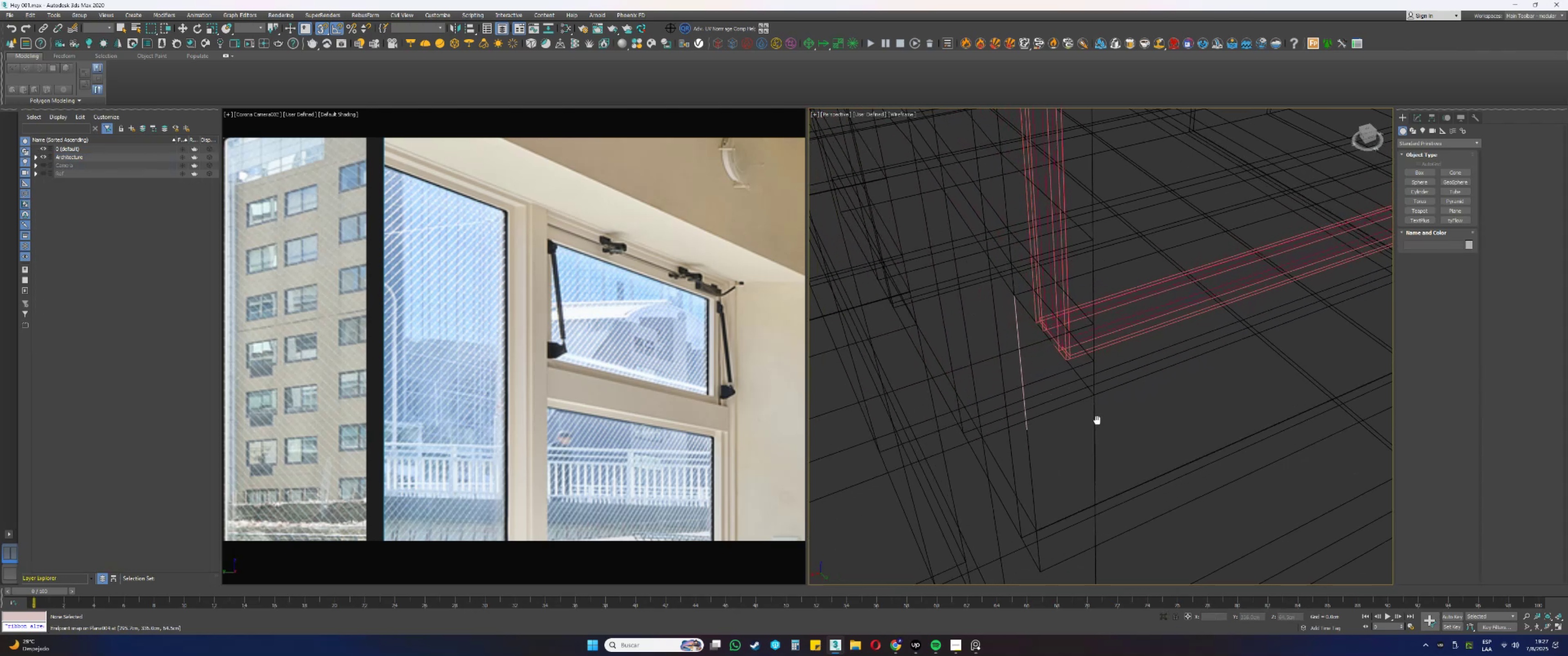 
left_click_drag(start_coordinate=[1042, 411], to_coordinate=[1029, 409])
 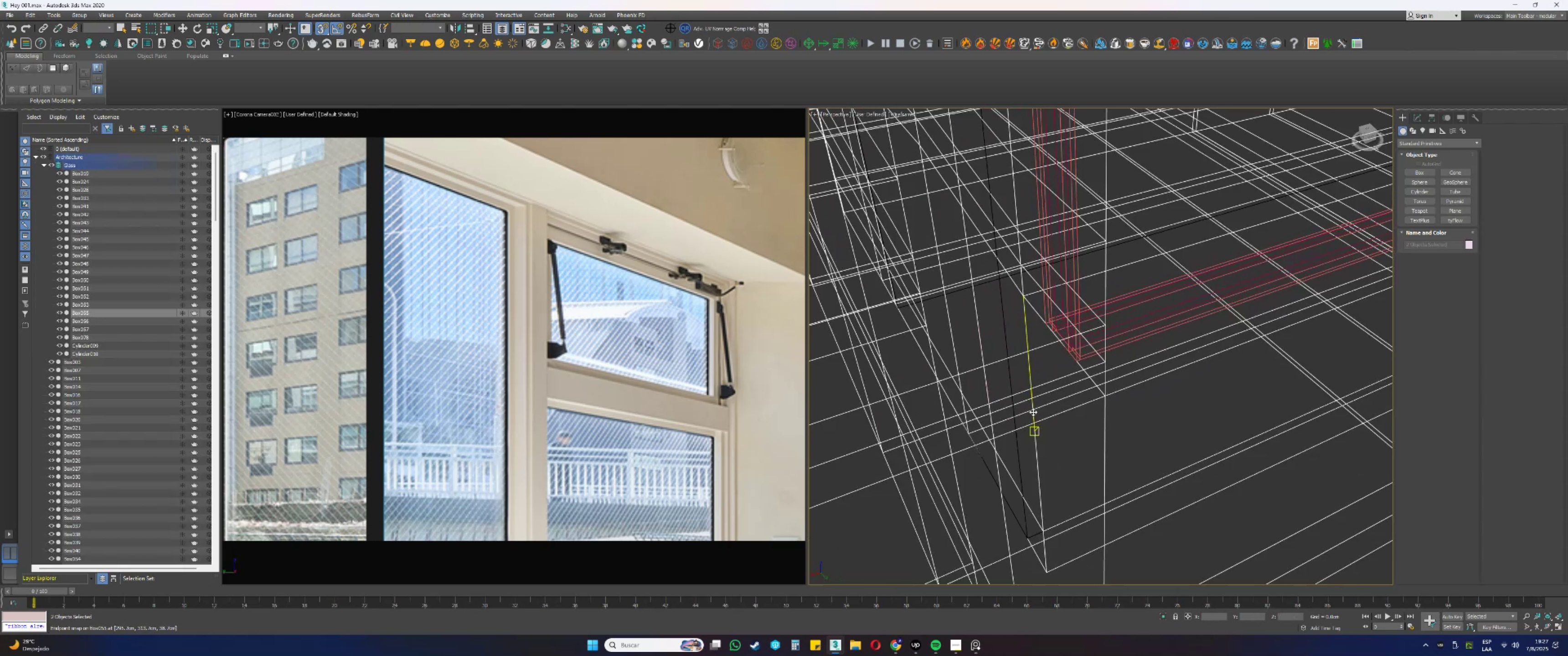 
hold_key(key=AltLeft, duration=0.42)
left_click_drag(start_coordinate=[1069, 430], to_coordinate=[1065, 381])
 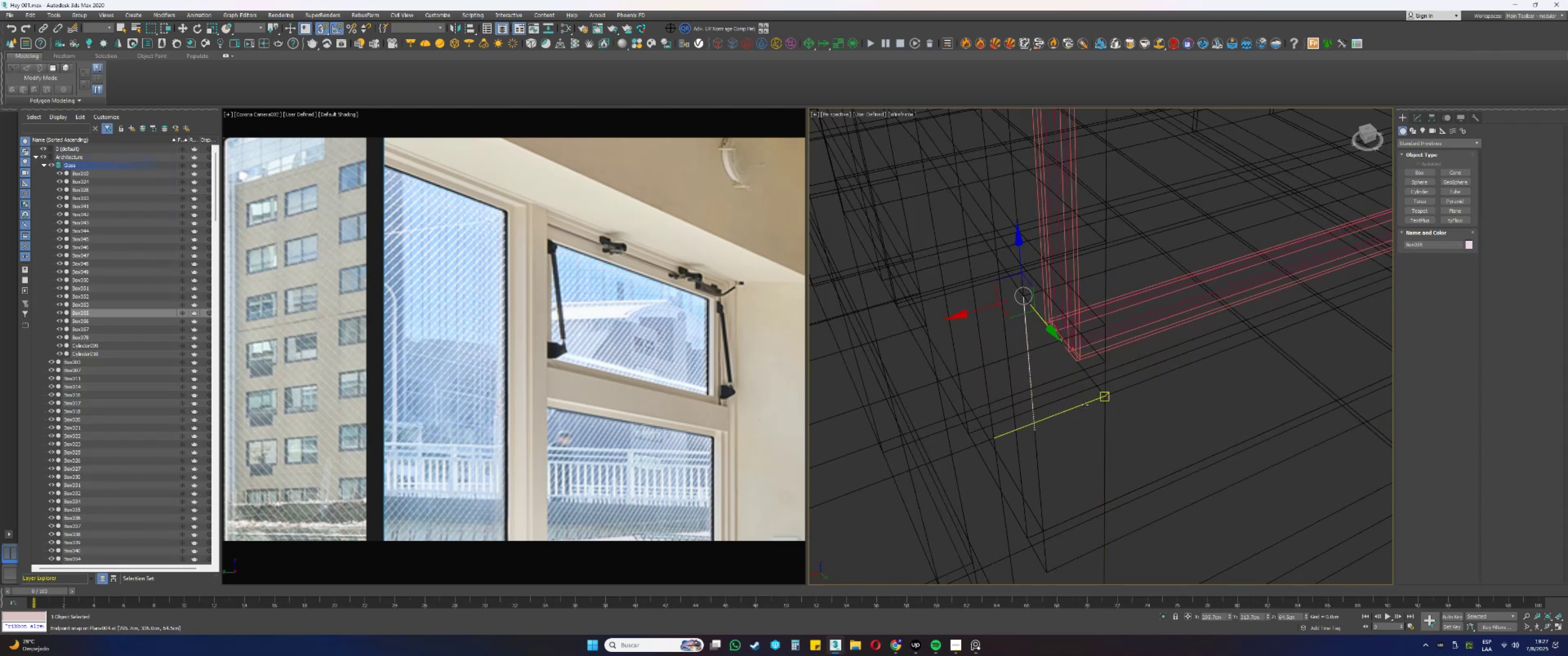 
key(Delete)
 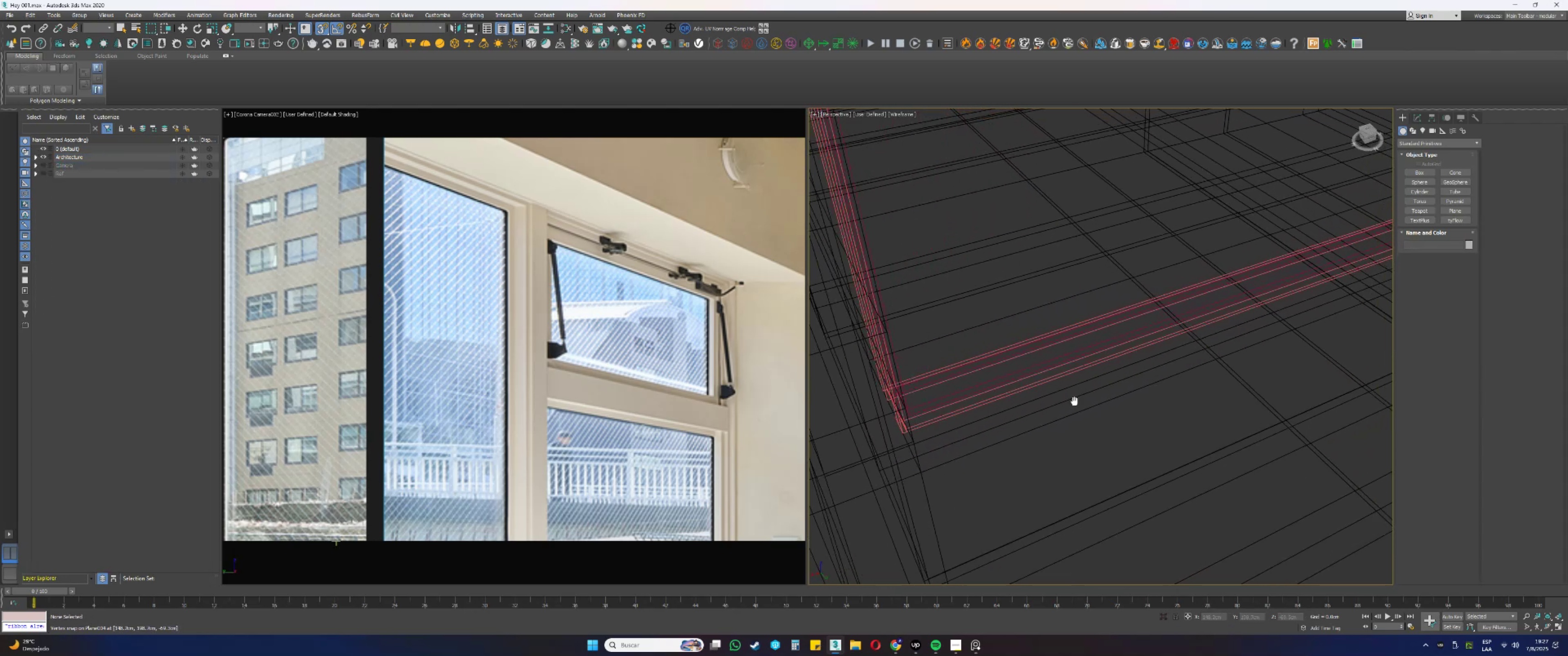 
scroll: coordinate [1162, 364], scroll_direction: down, amount: 1.0
 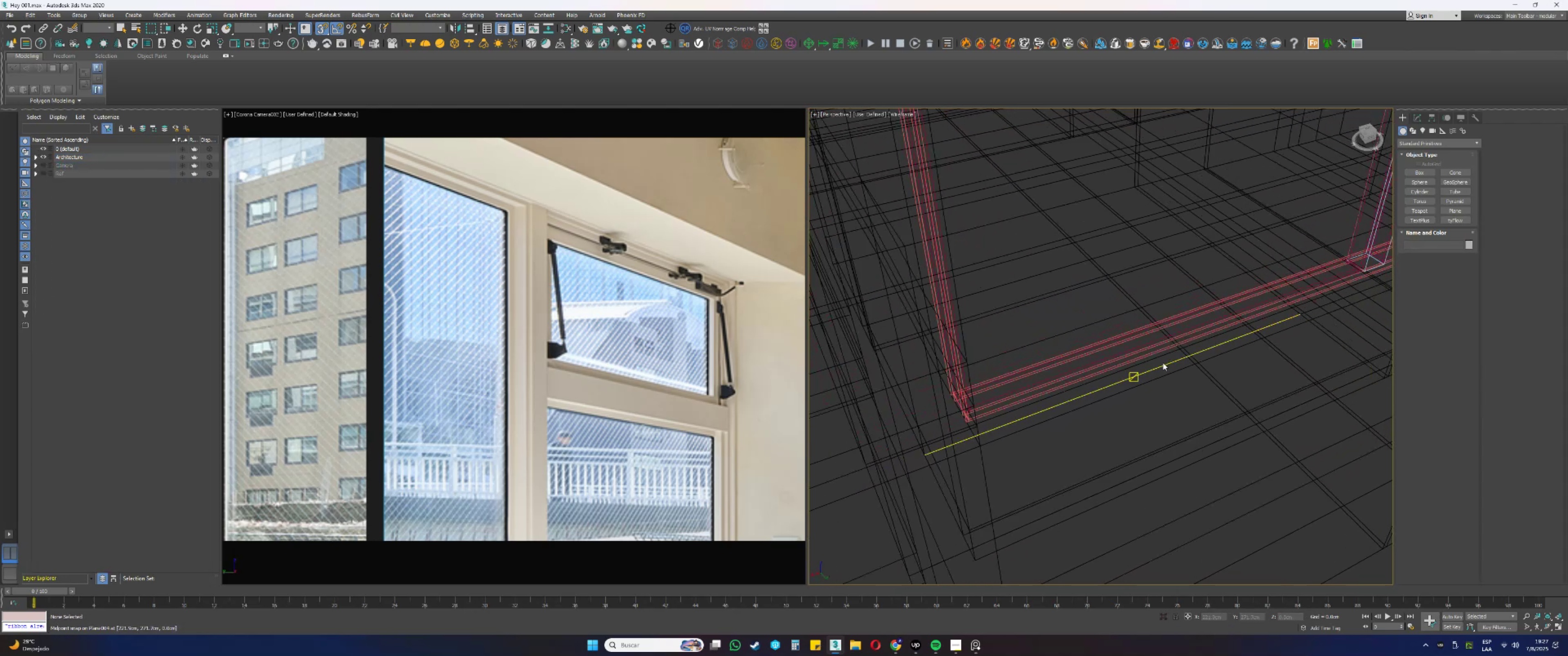 
key(F3)
 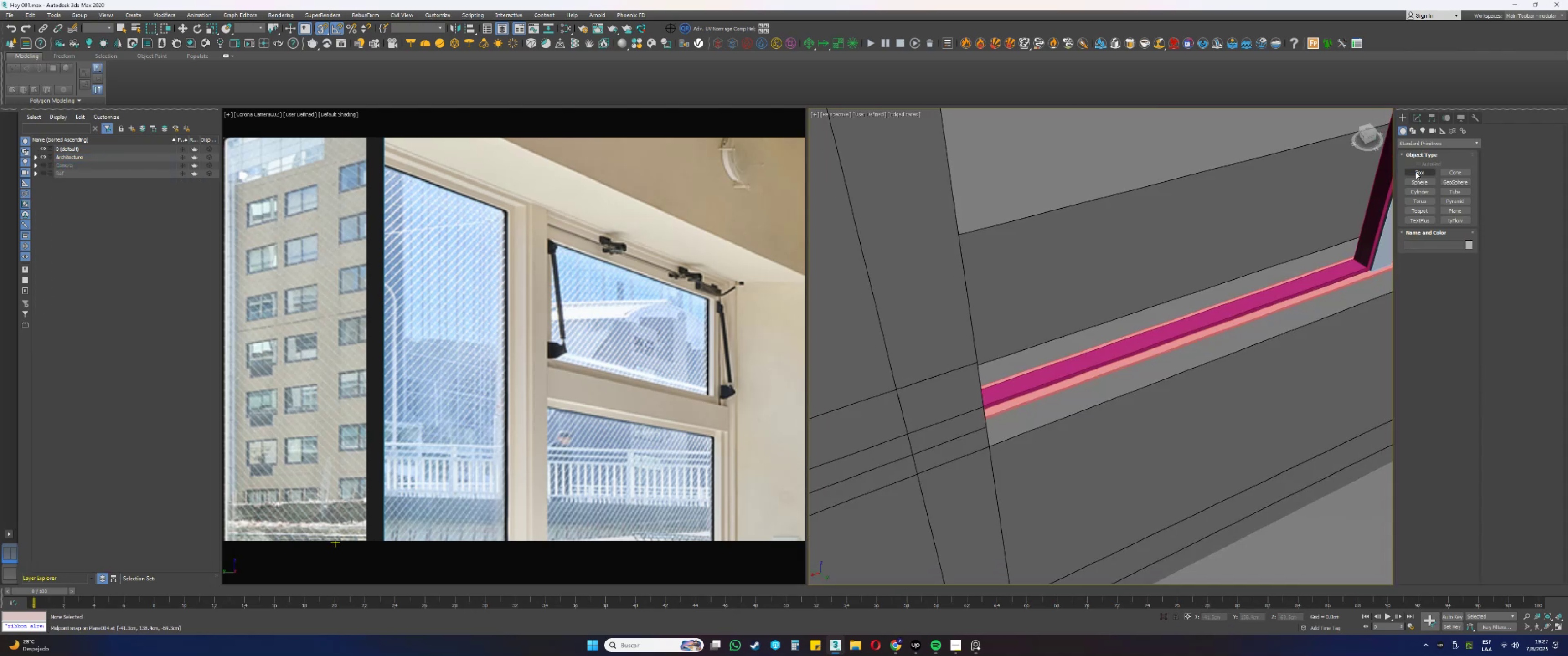 
left_click([1415, 169])
 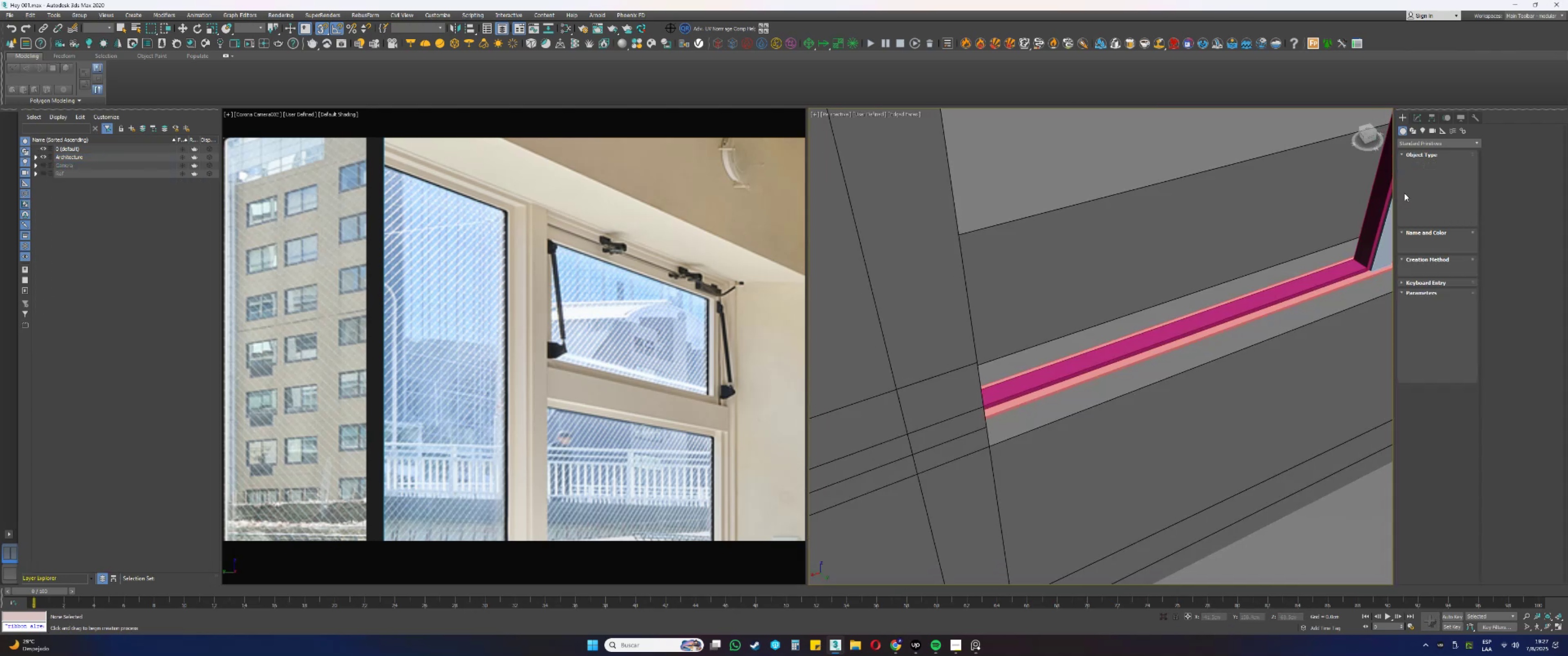 
key(F3)
 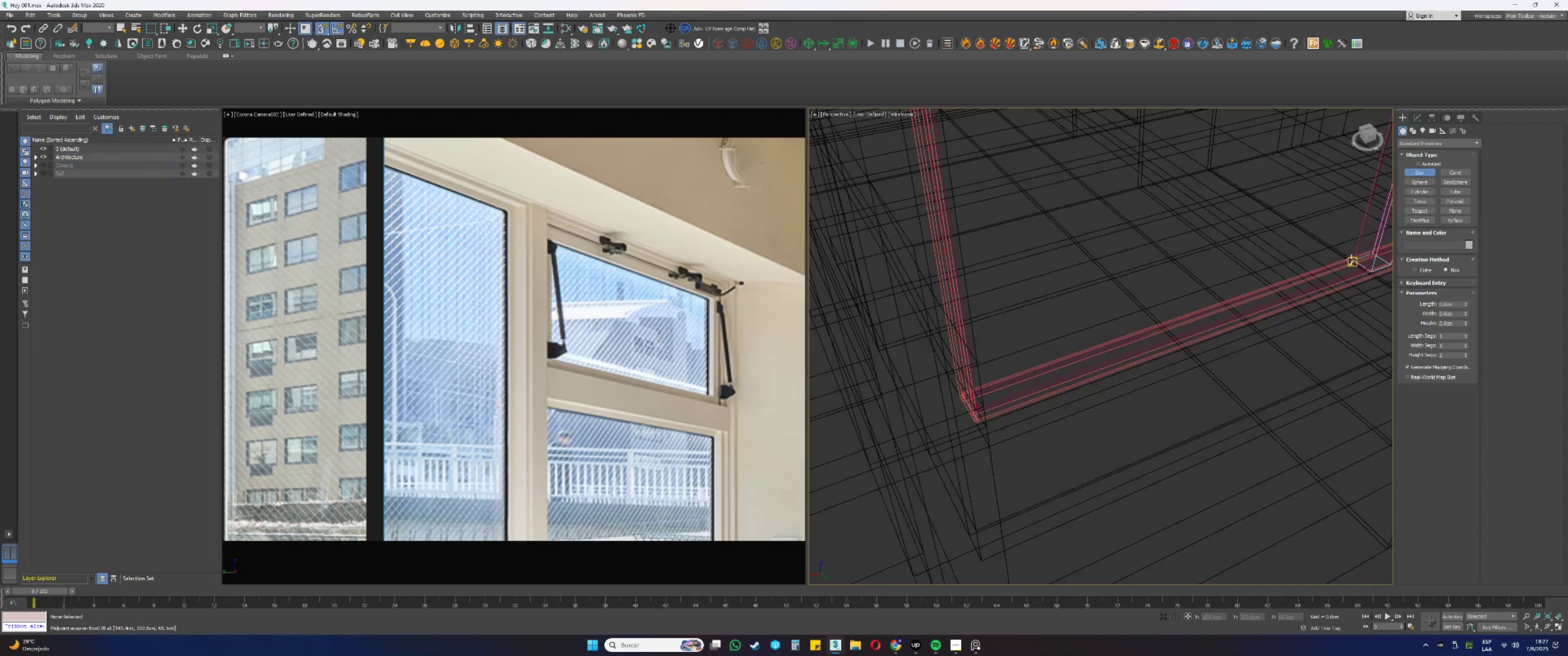 
key(F3)
 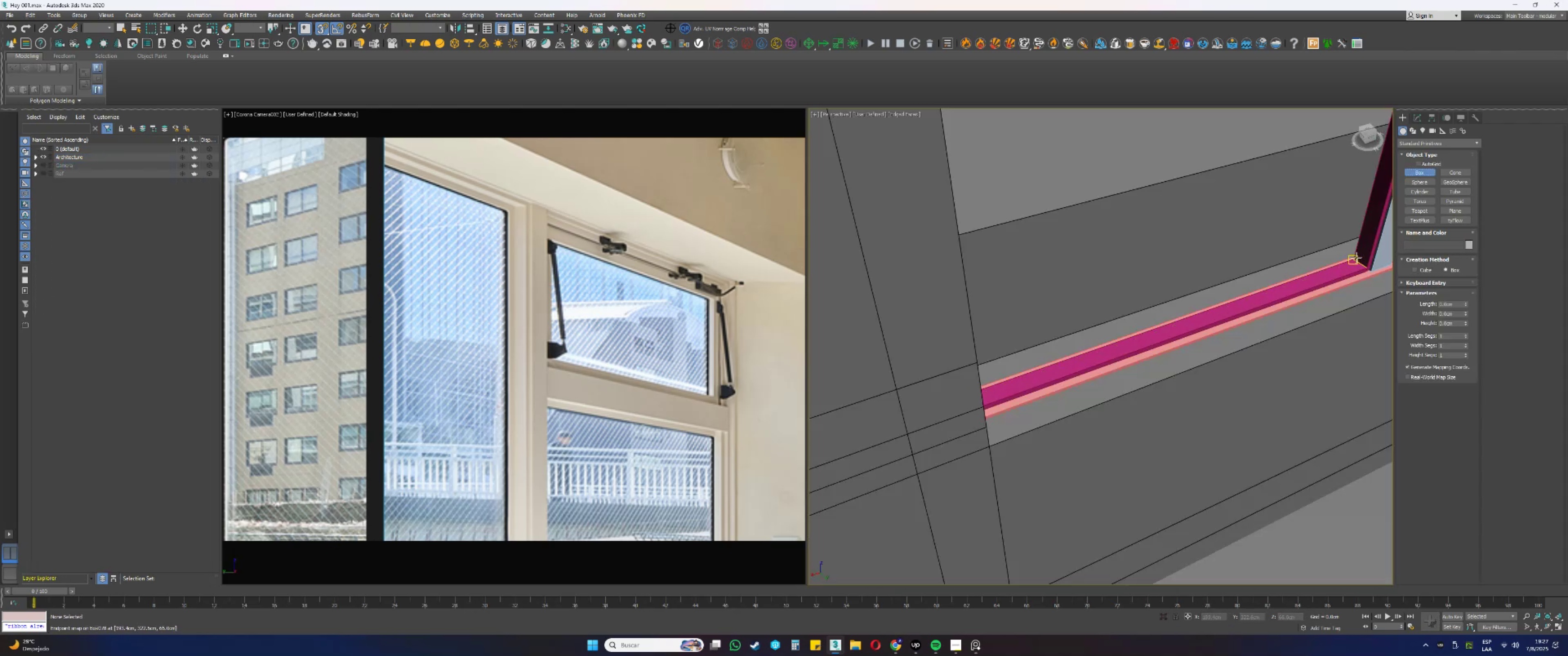 
left_click_drag(start_coordinate=[1355, 257], to_coordinate=[978, 402])
 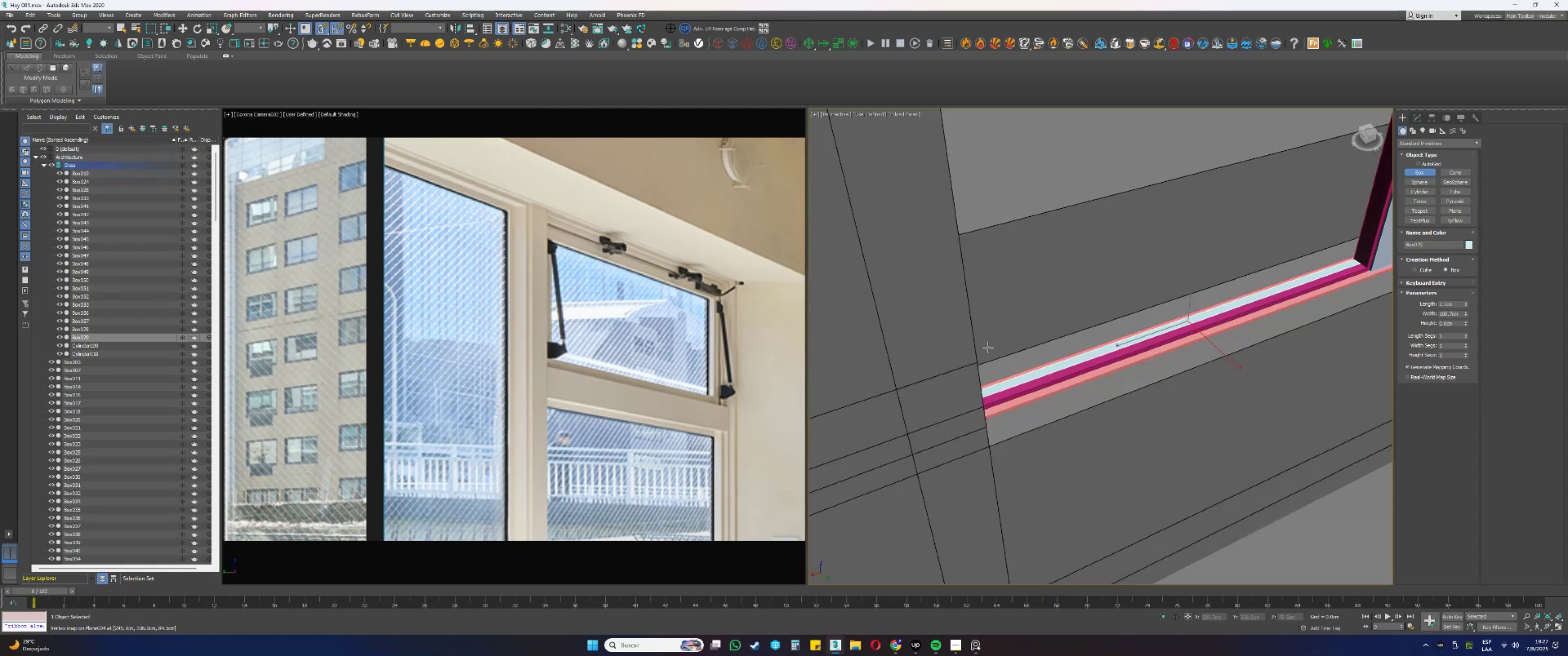 
key(F3)
 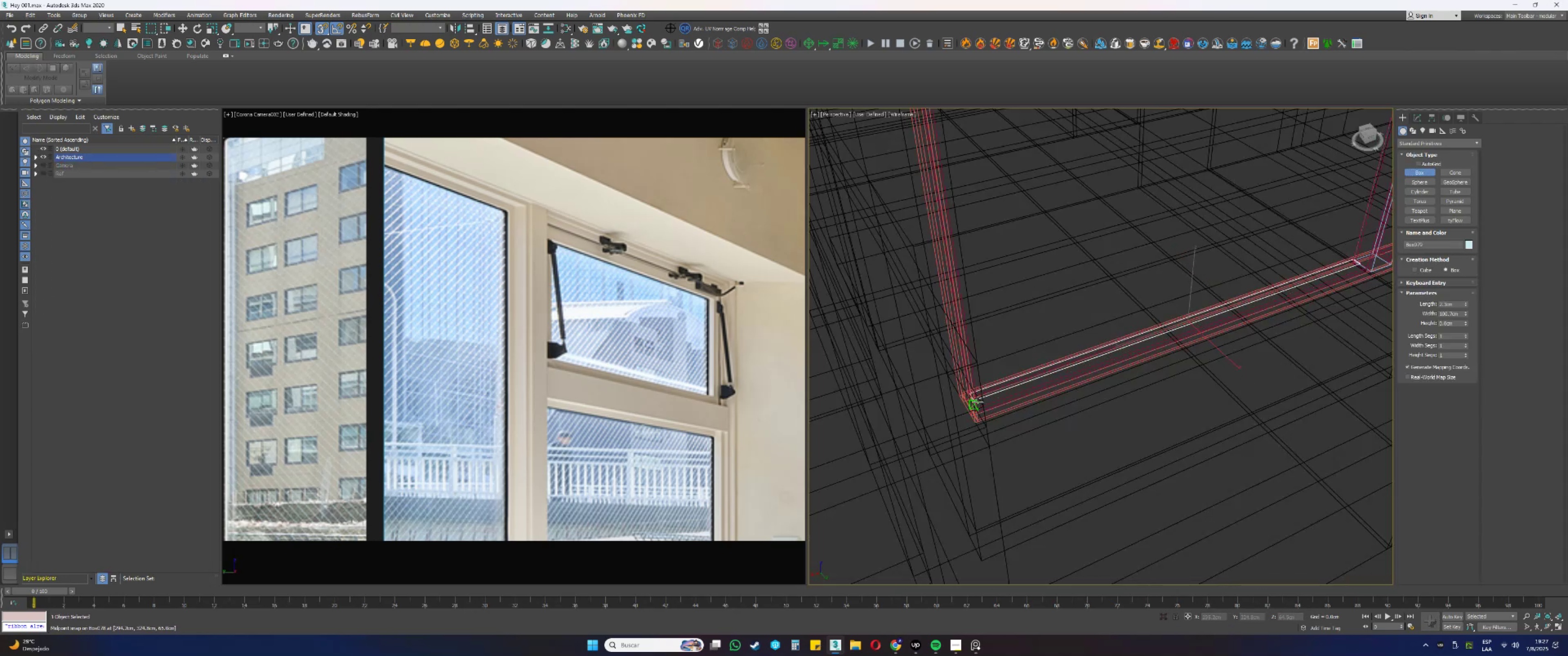 
key(F3)
 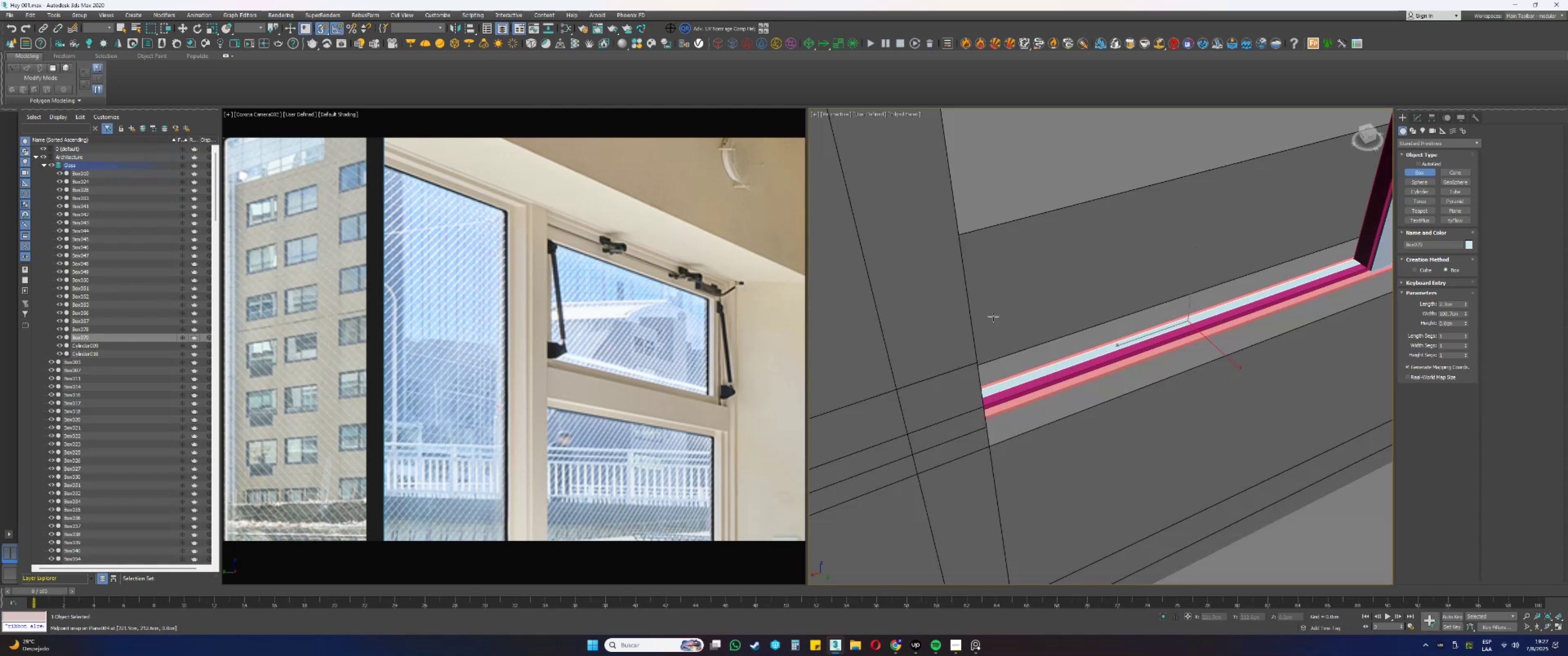 
scroll: coordinate [995, 317], scroll_direction: down, amount: 1.0
 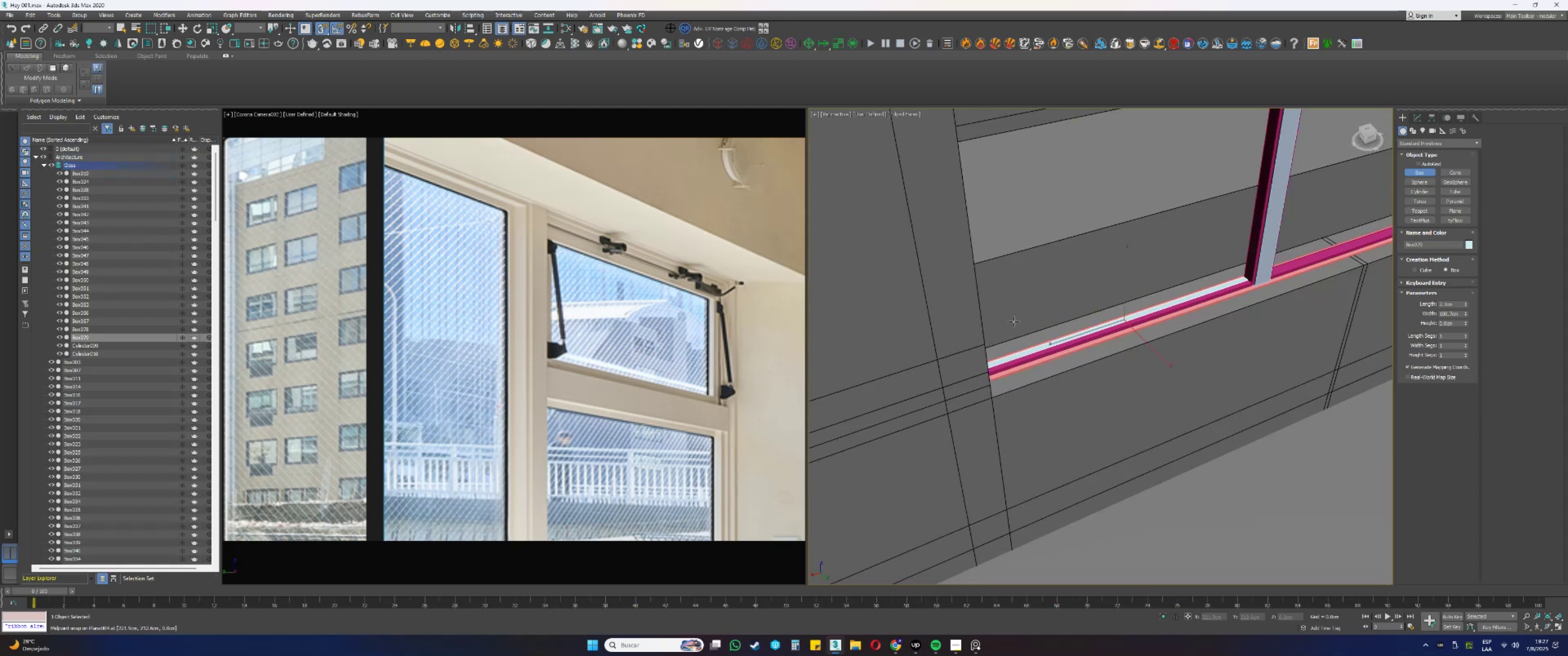 
key(Alt+AltLeft)
 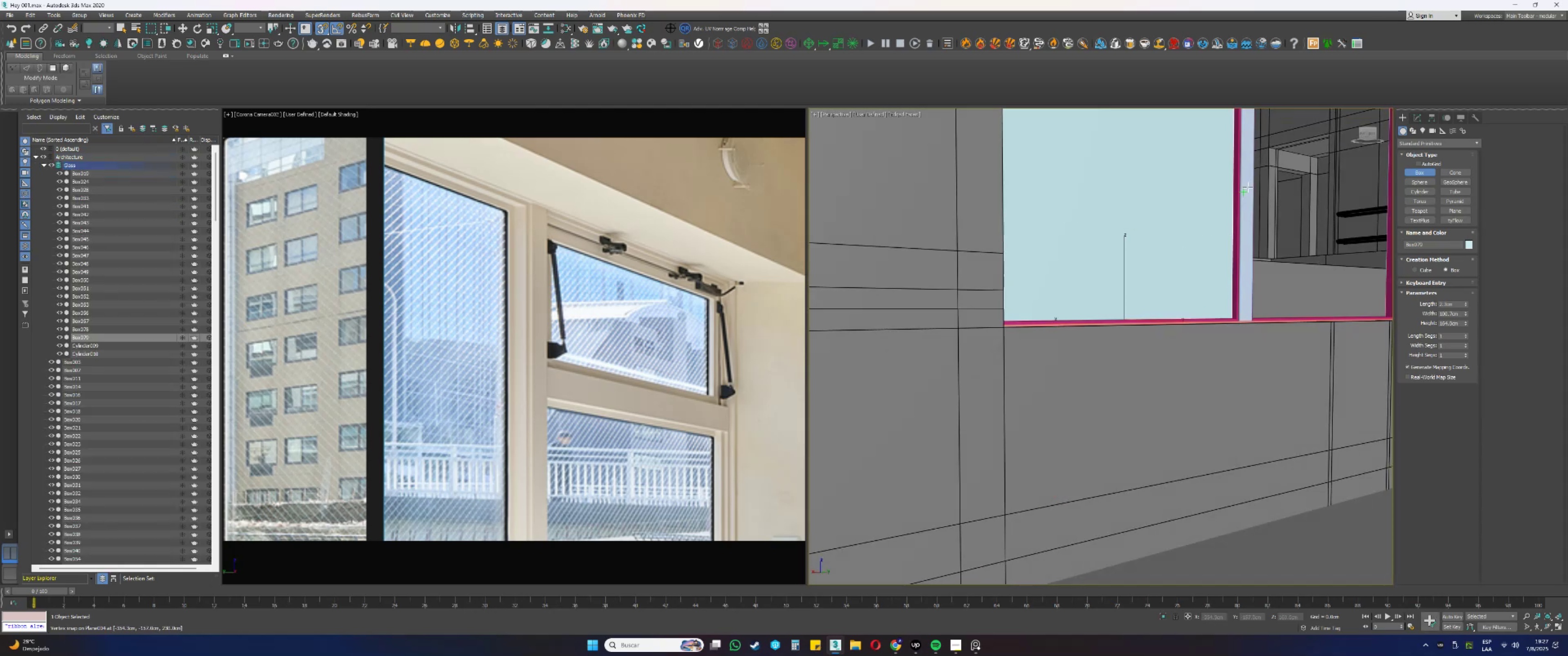 
key(Alt+AltLeft)
 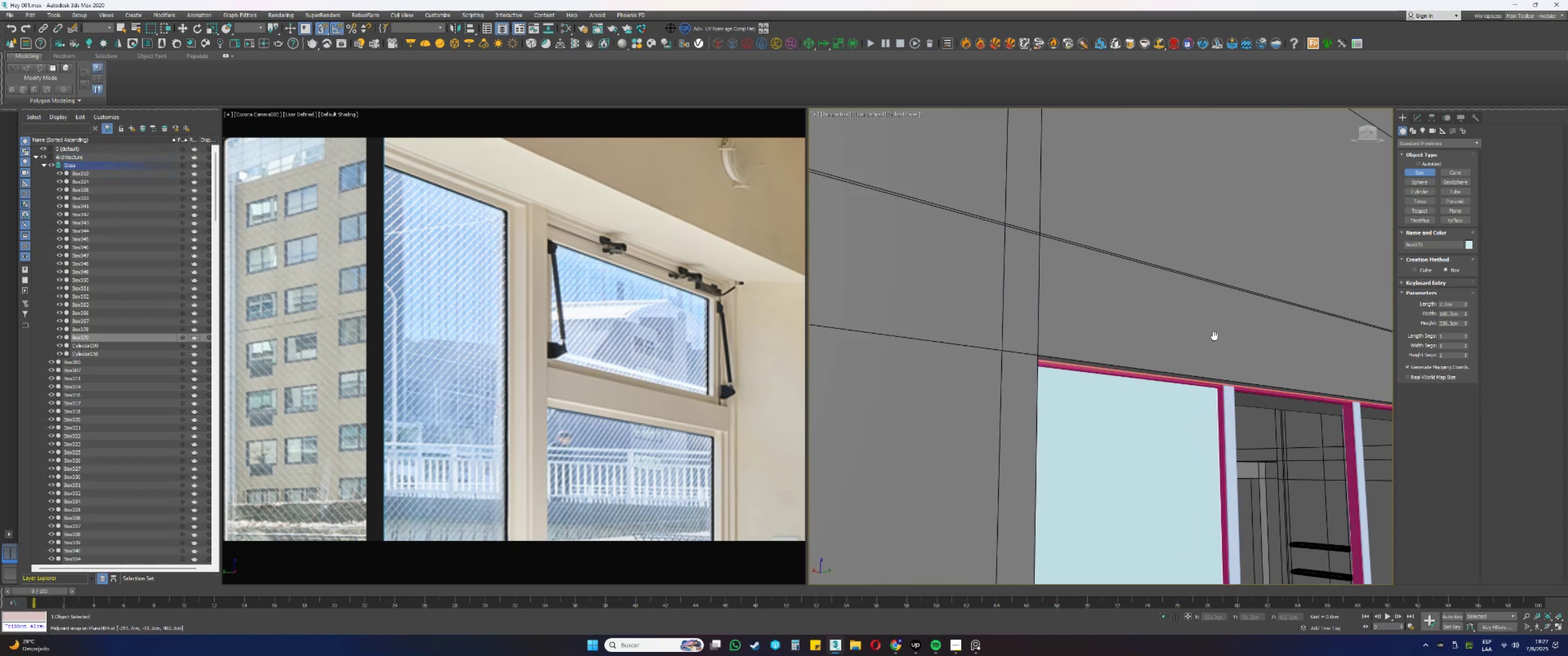 
scroll: coordinate [1219, 396], scroll_direction: up, amount: 4.0
 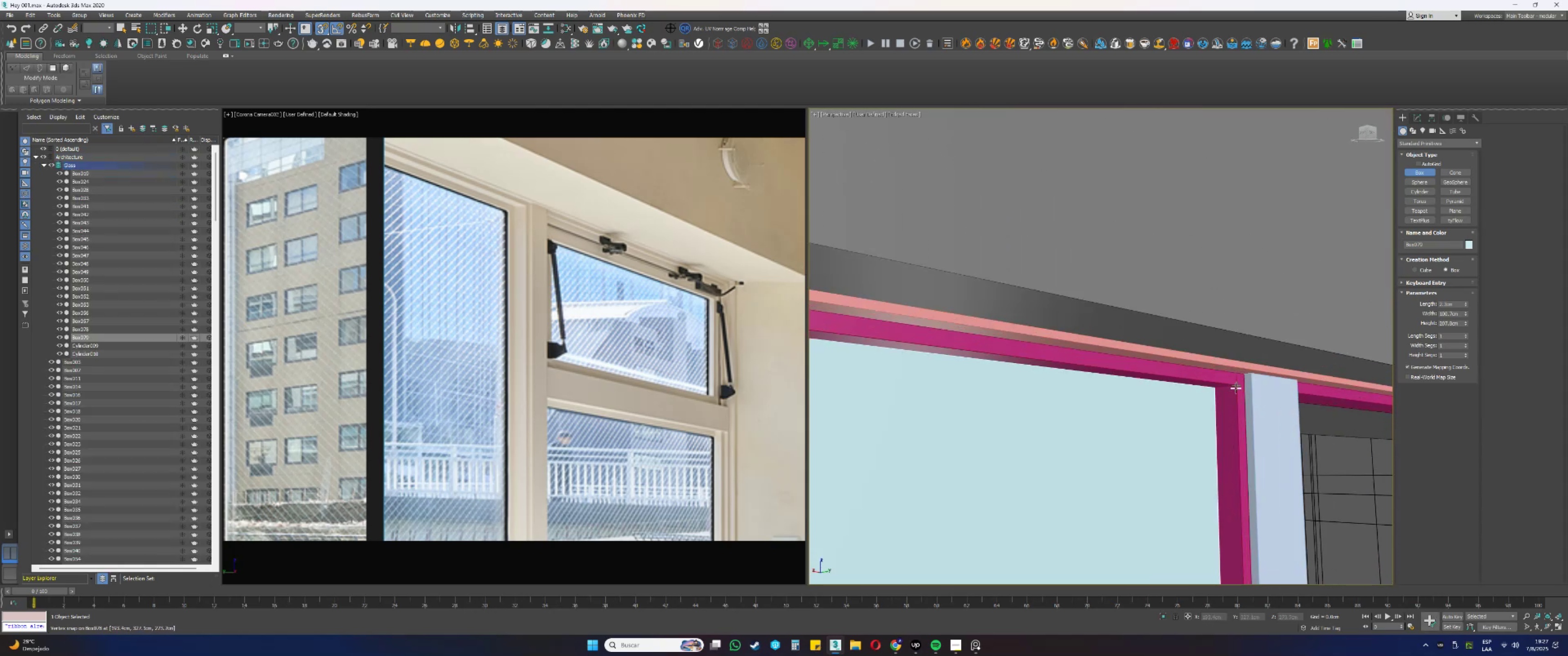 
left_click([1236, 388])
 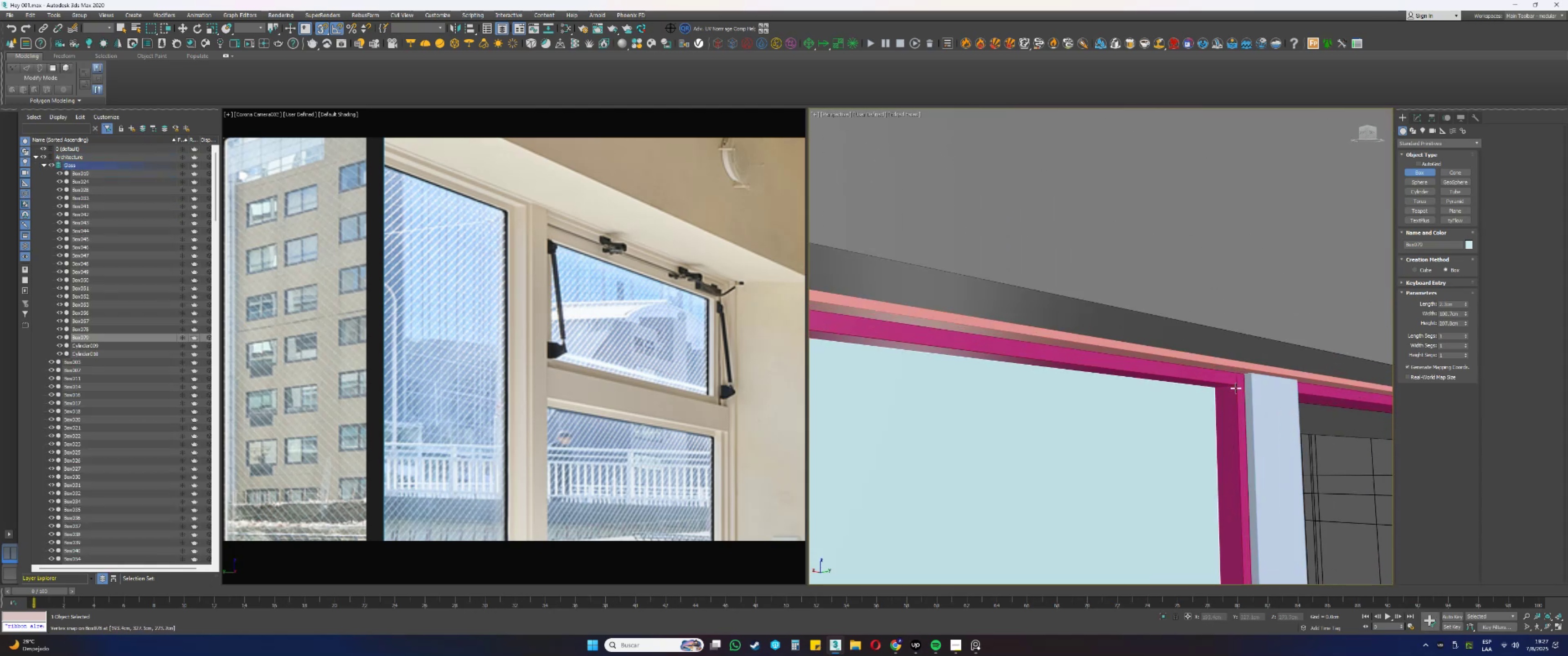 
scroll: coordinate [1219, 374], scroll_direction: down, amount: 4.0
 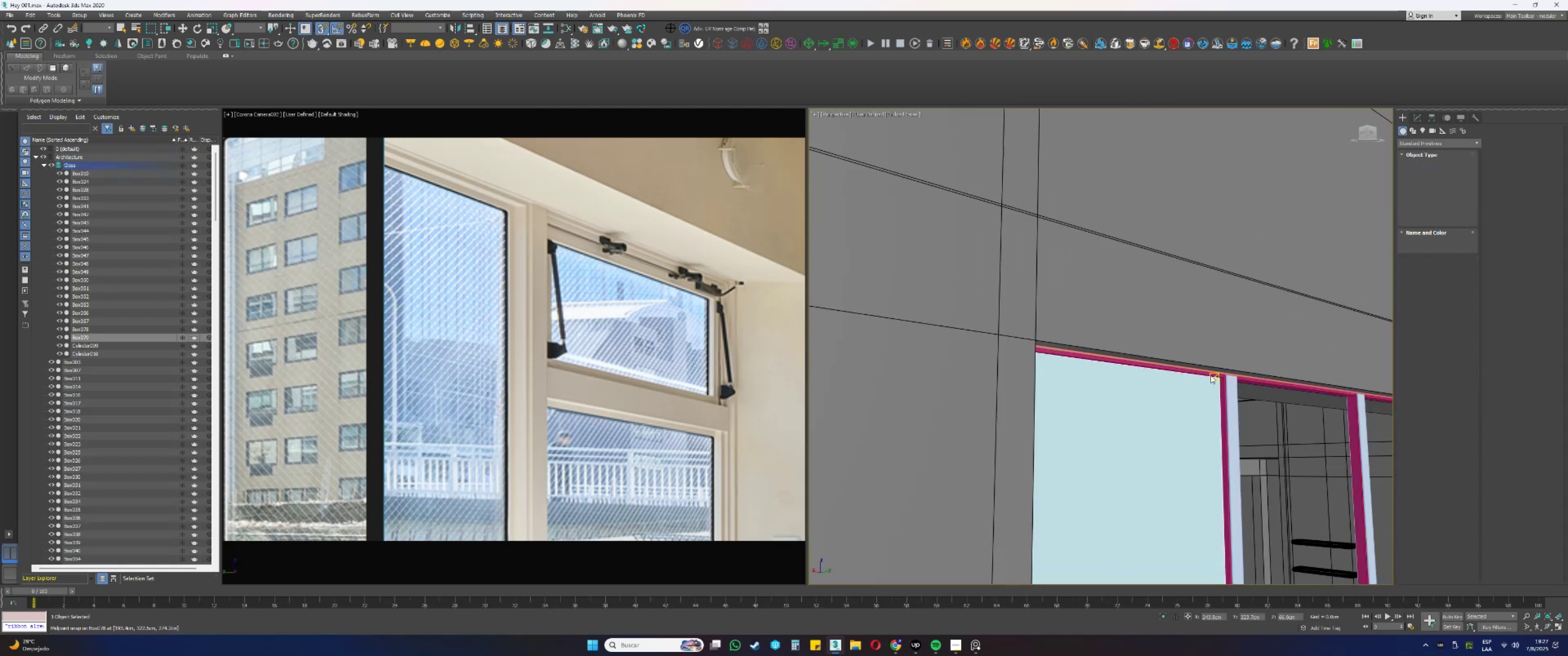 
key(Alt+AltLeft)
 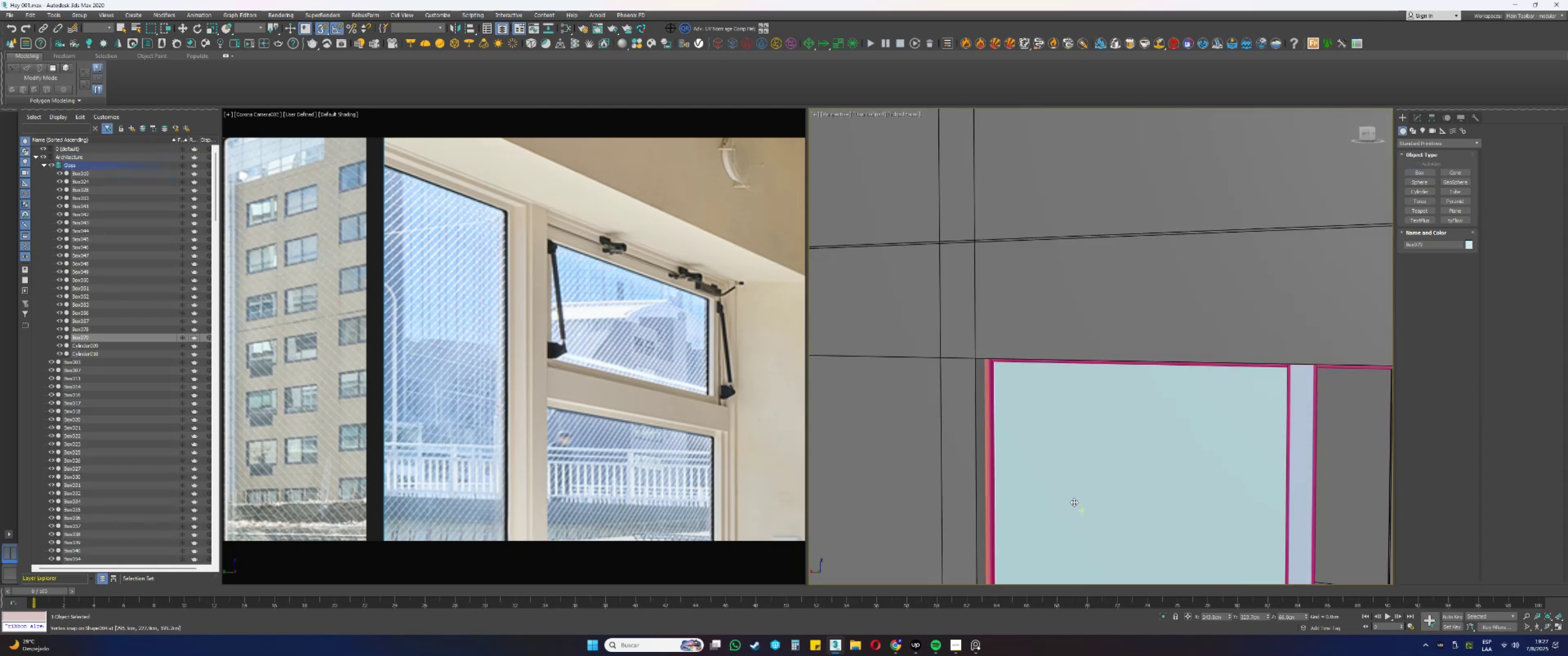 
key(Alt+AltLeft)
 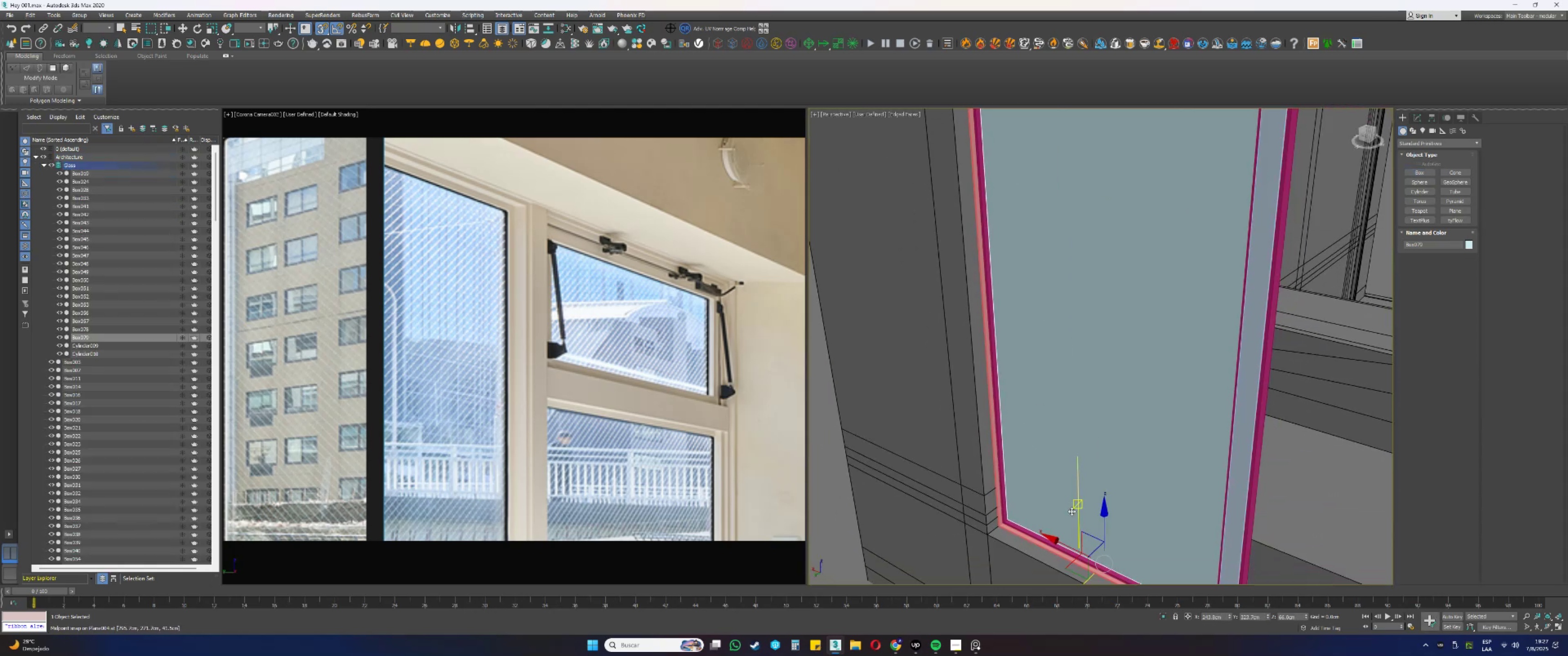 
key(Alt+AltLeft)
 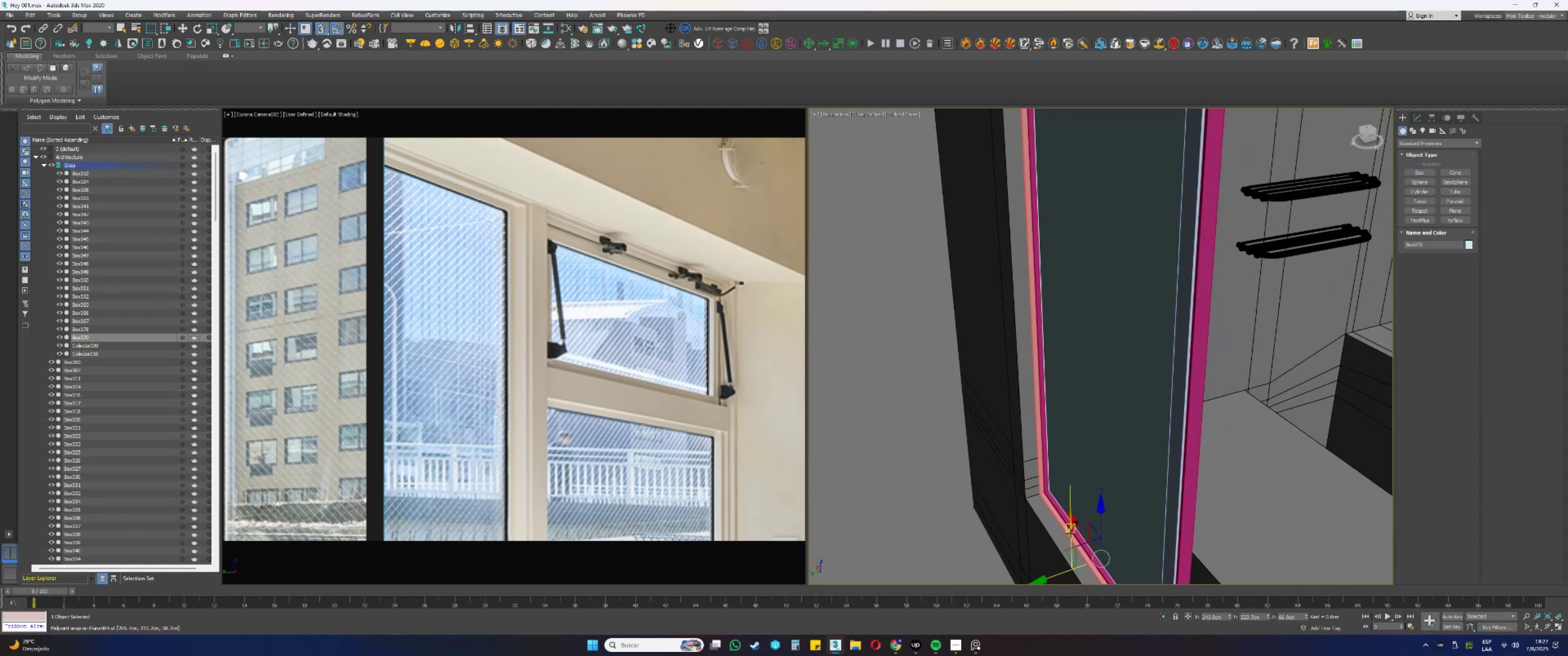 
key(S)
 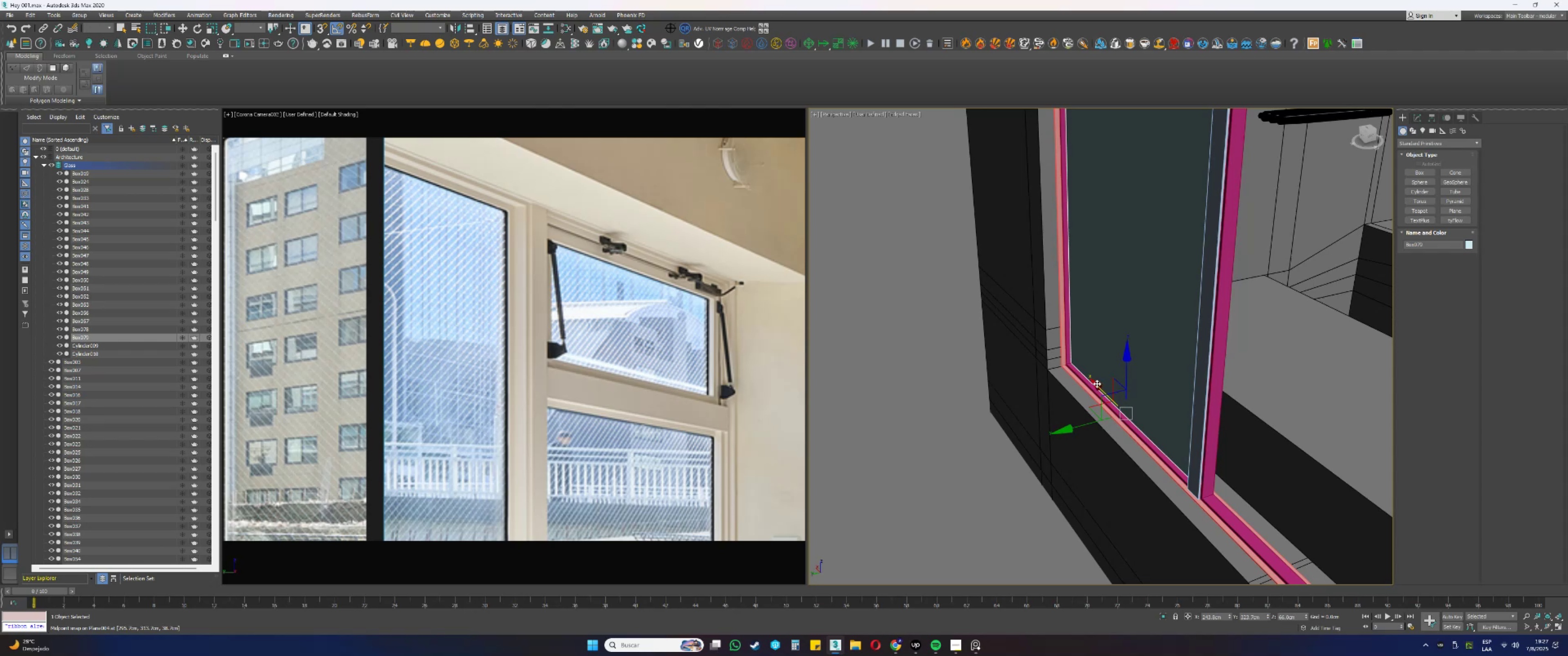 
scroll: coordinate [1137, 446], scroll_direction: up, amount: 3.0
 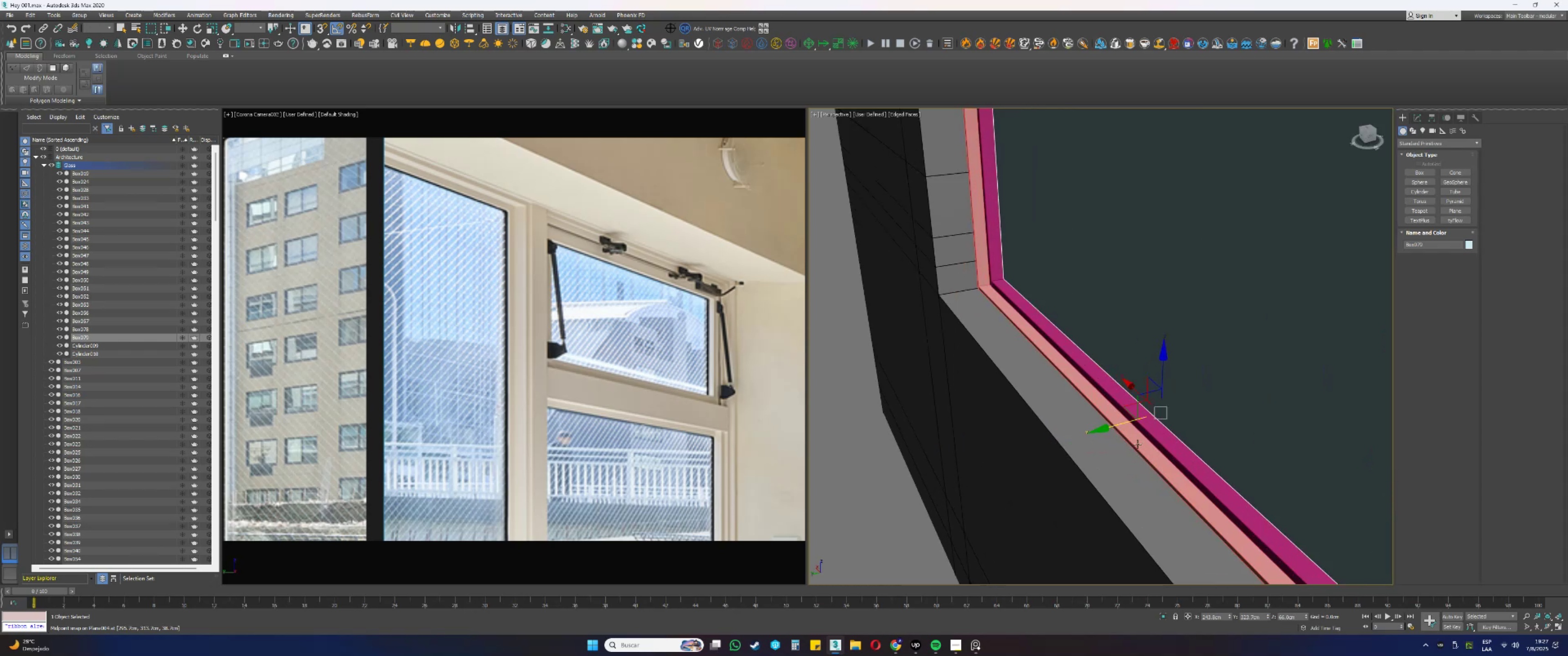 
hold_key(key=AltLeft, duration=0.56)
 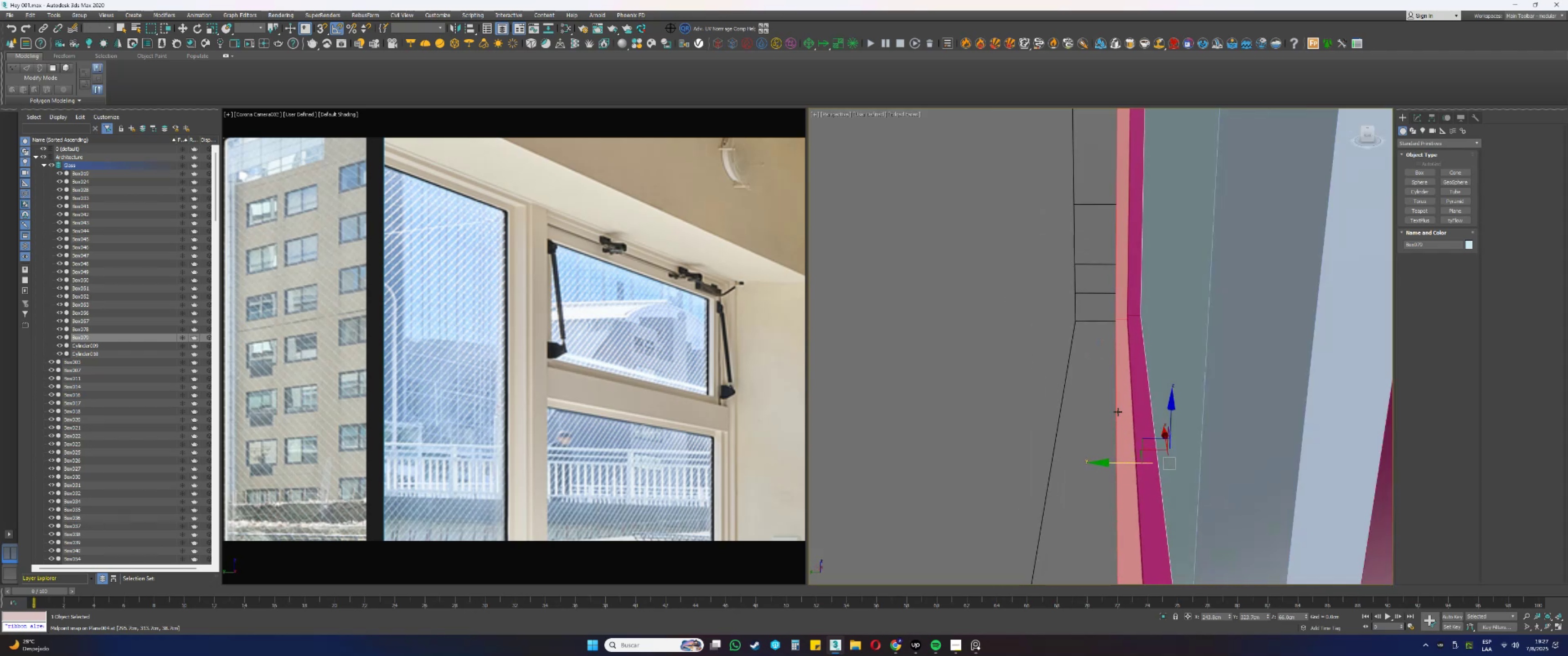 
key(F3)
 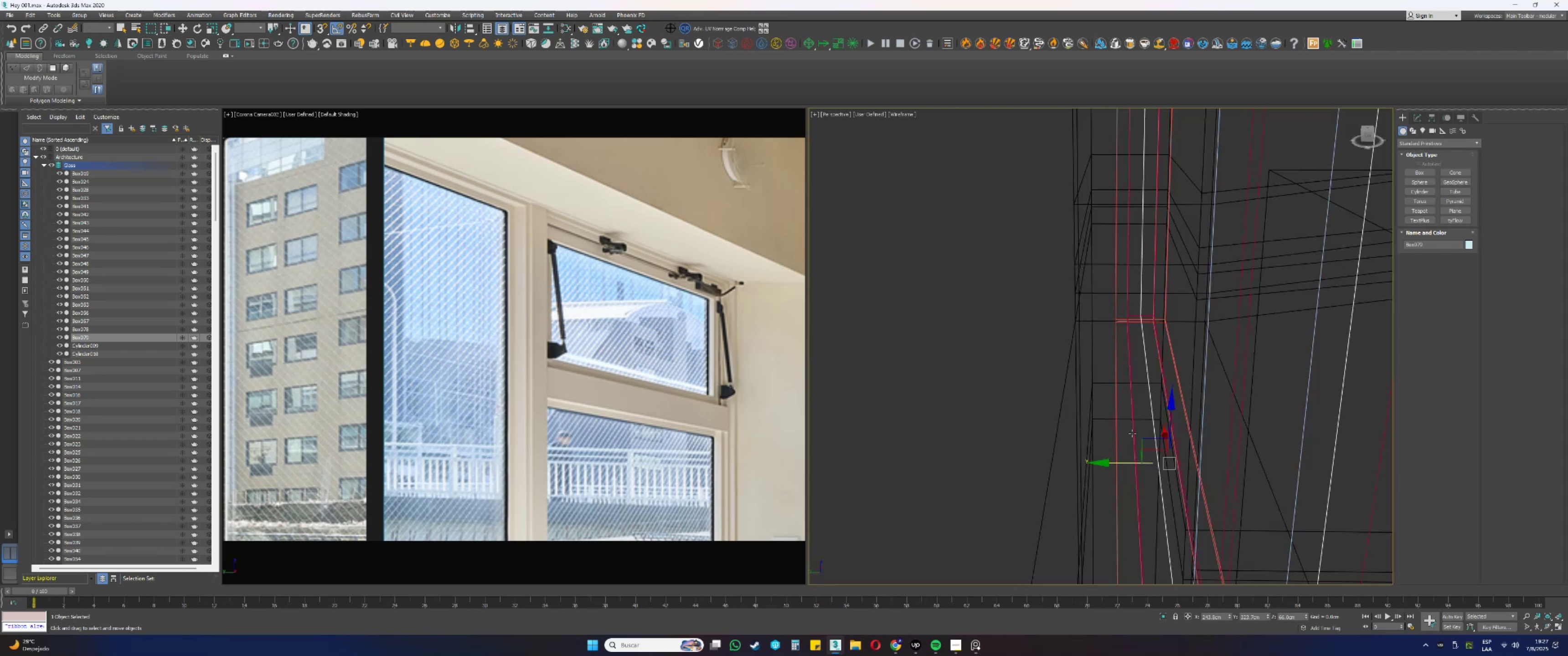 
key(F3)
 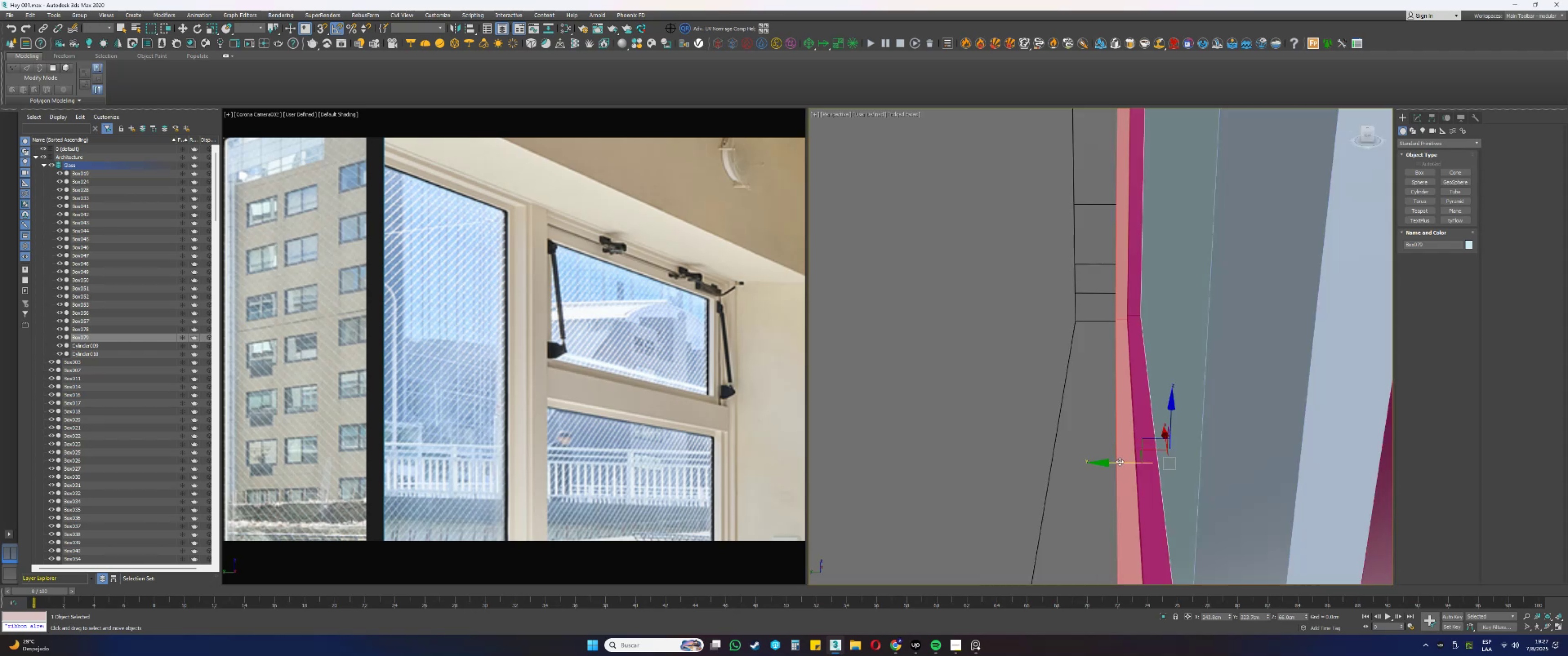 
left_click_drag(start_coordinate=[1119, 462], to_coordinate=[1102, 461])
 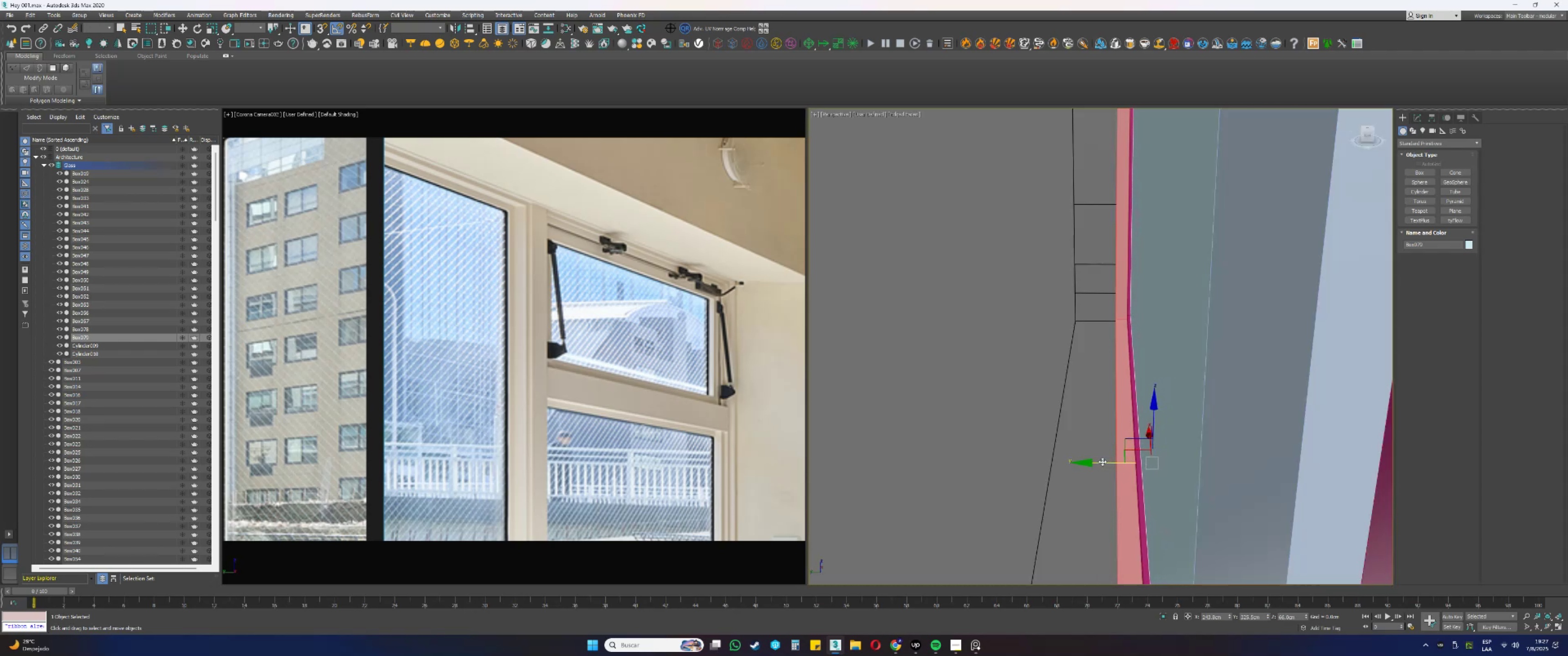 
hold_key(key=AltLeft, duration=0.42)
 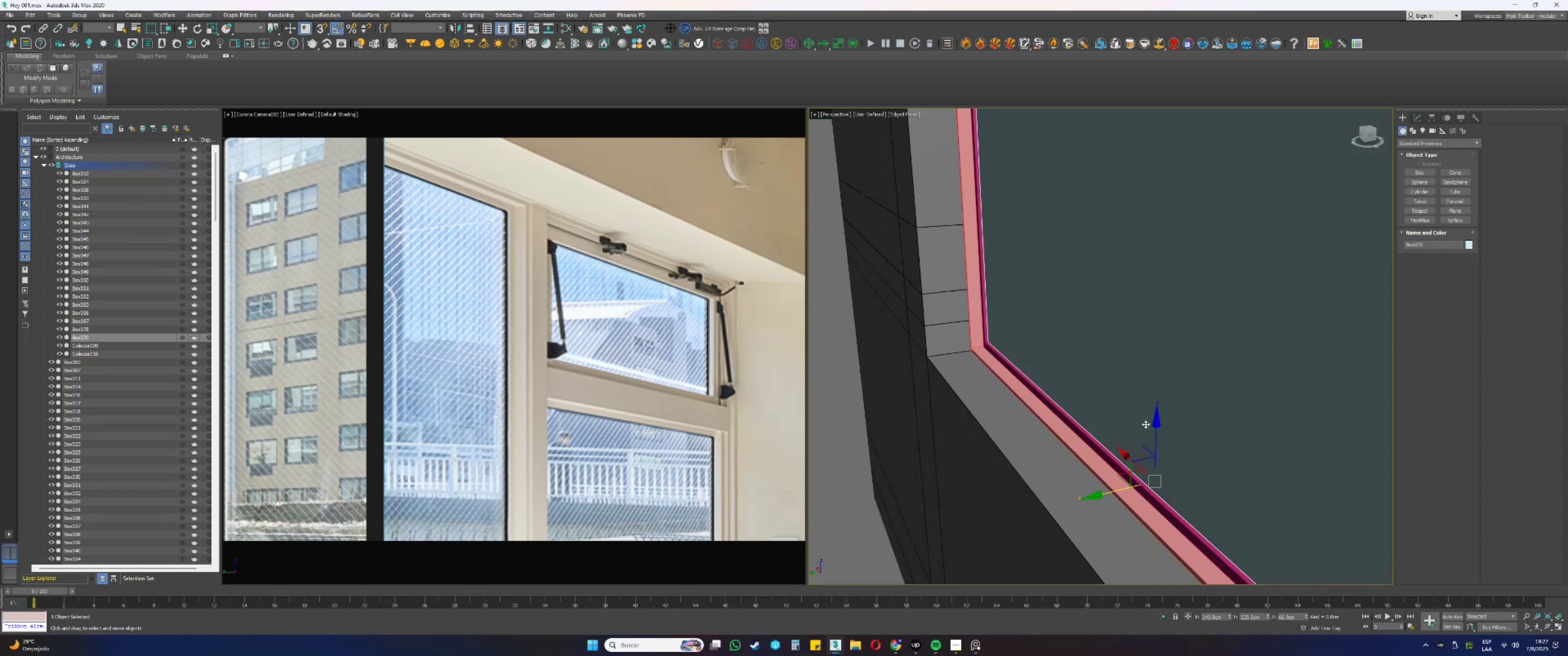 
hold_key(key=AltLeft, duration=0.35)
 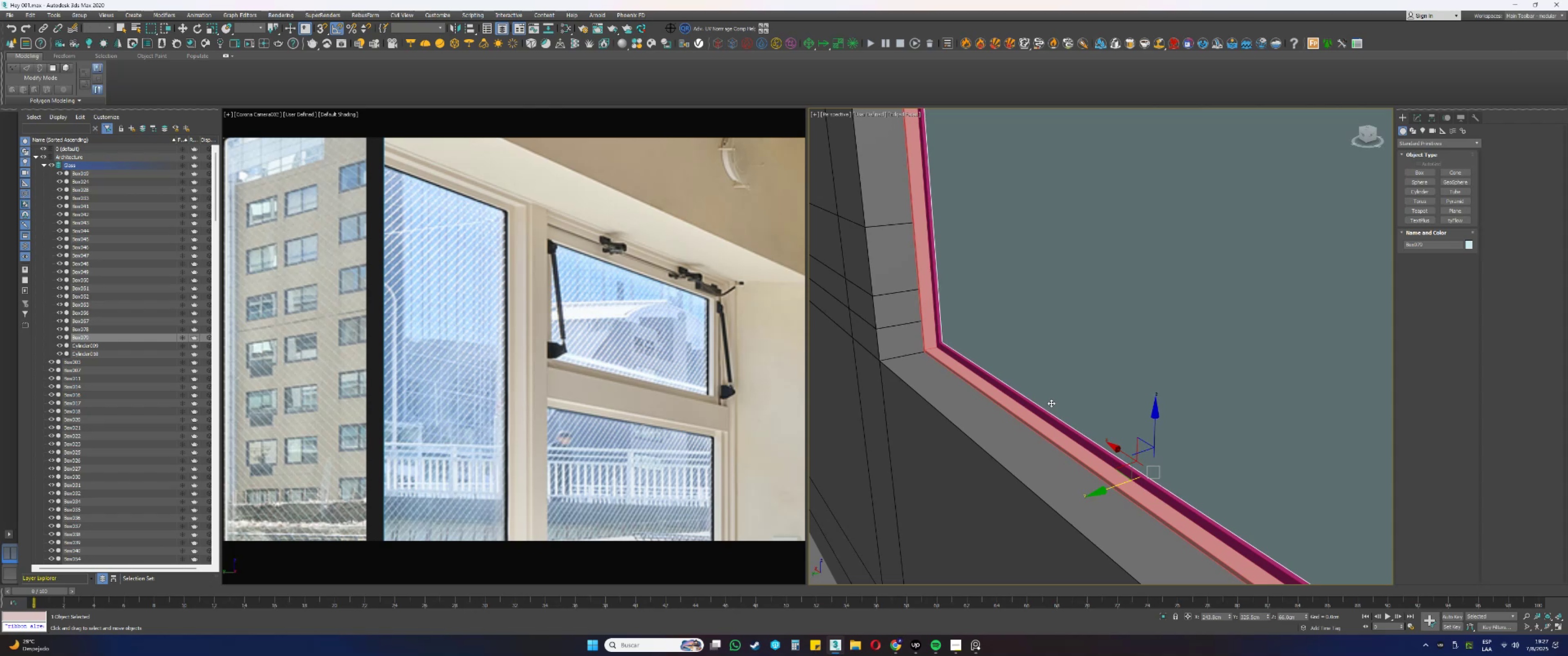 
wait(25.39)
 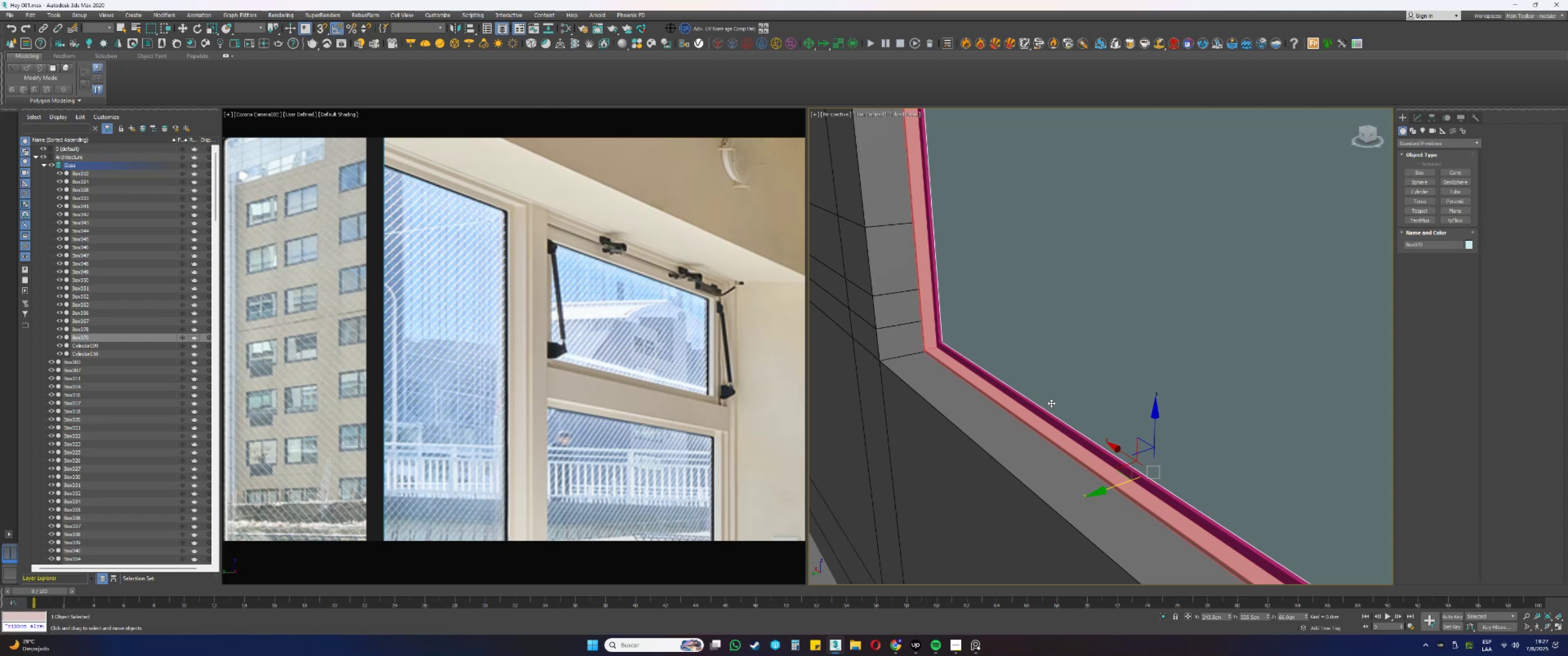 
scroll: coordinate [550, 288], scroll_direction: down, amount: 4.0
 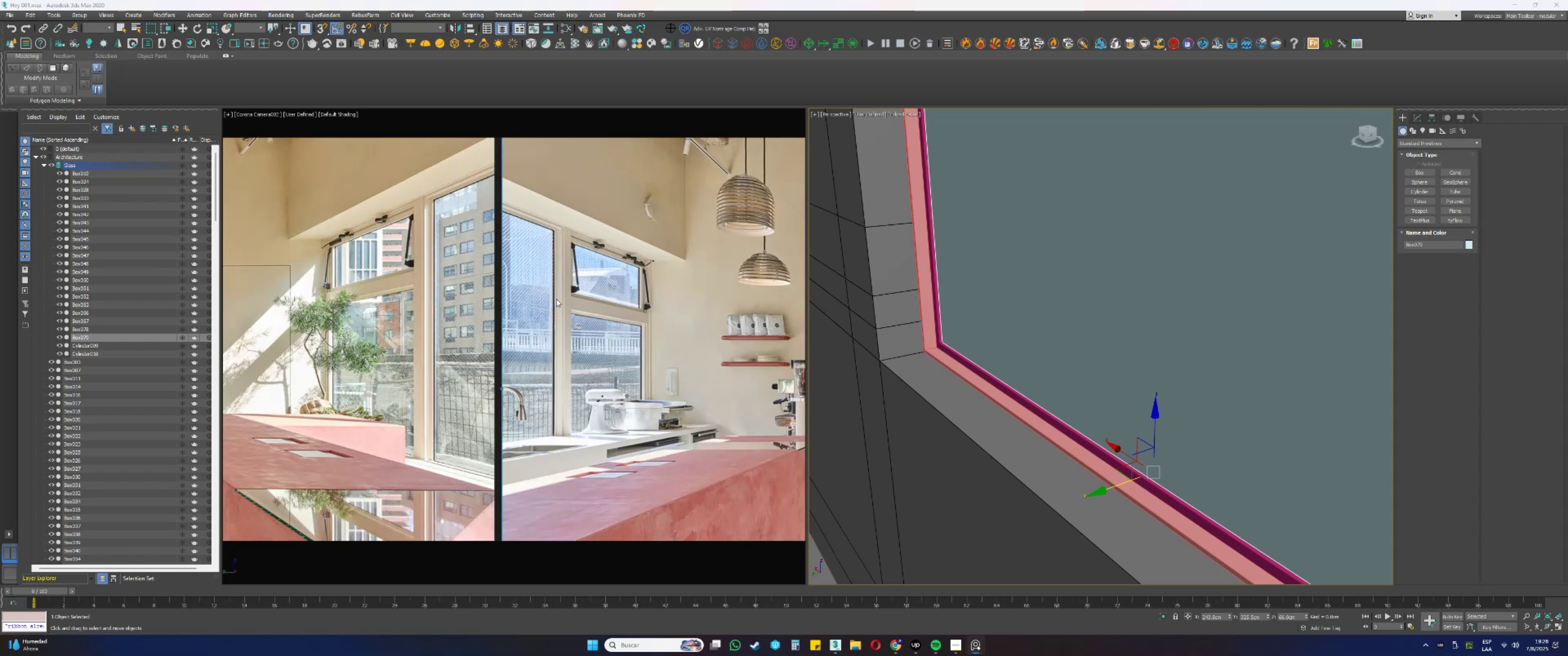 
scroll: coordinate [543, 251], scroll_direction: up, amount: 5.0
 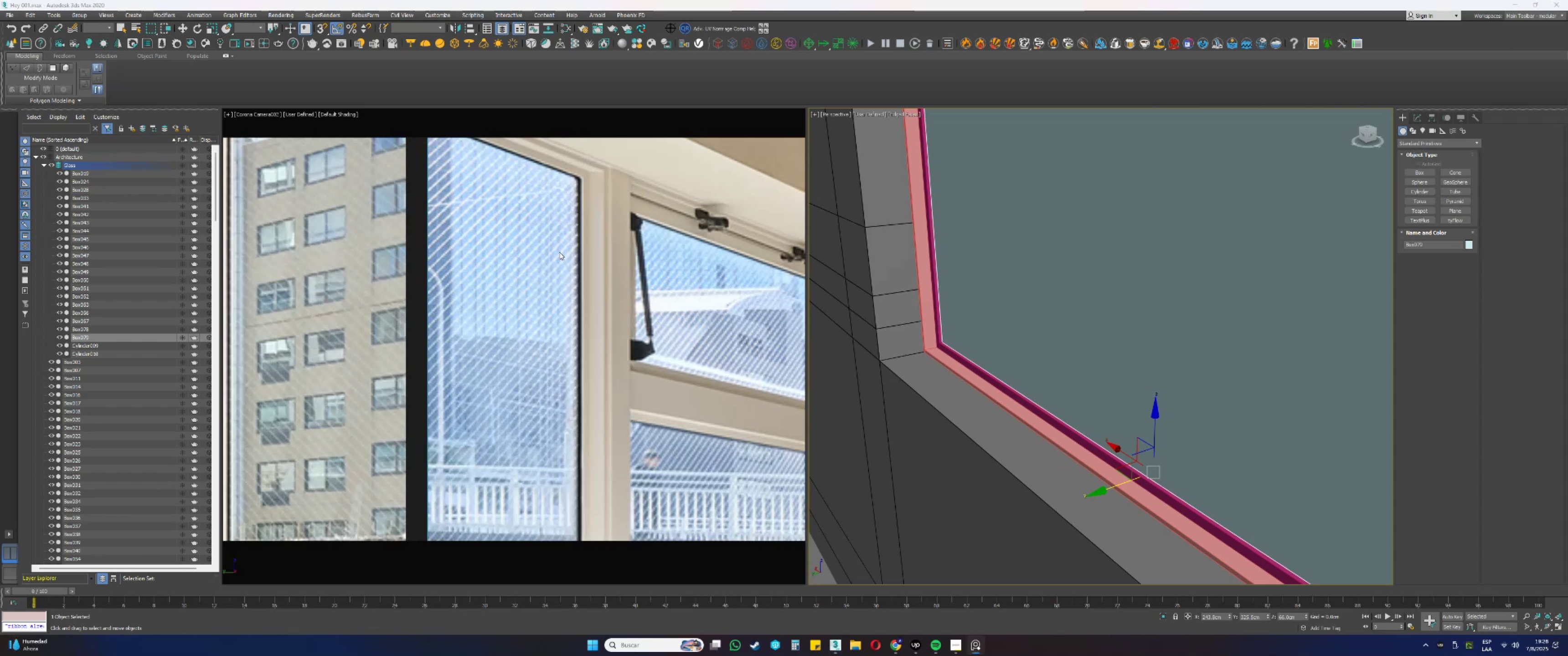 
wait(7.93)
 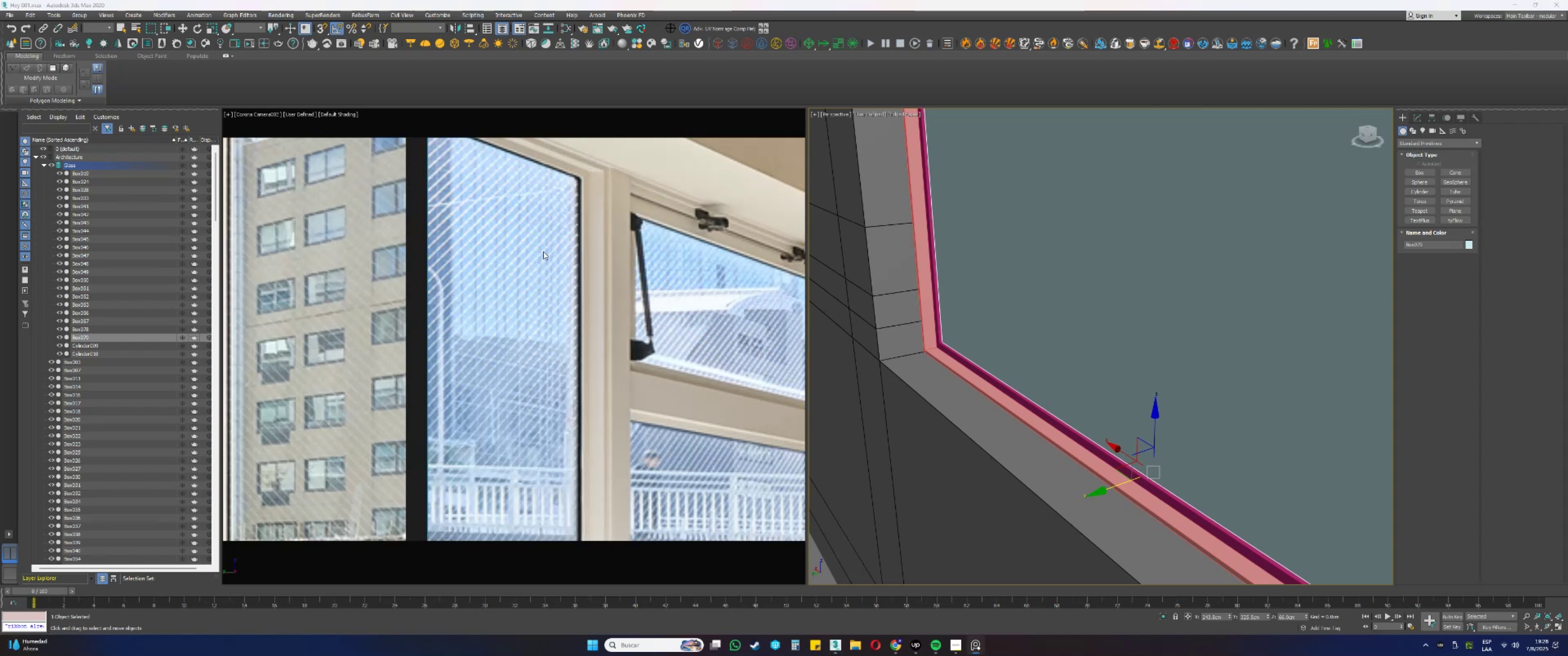 
scroll: coordinate [572, 206], scroll_direction: up, amount: 2.0
 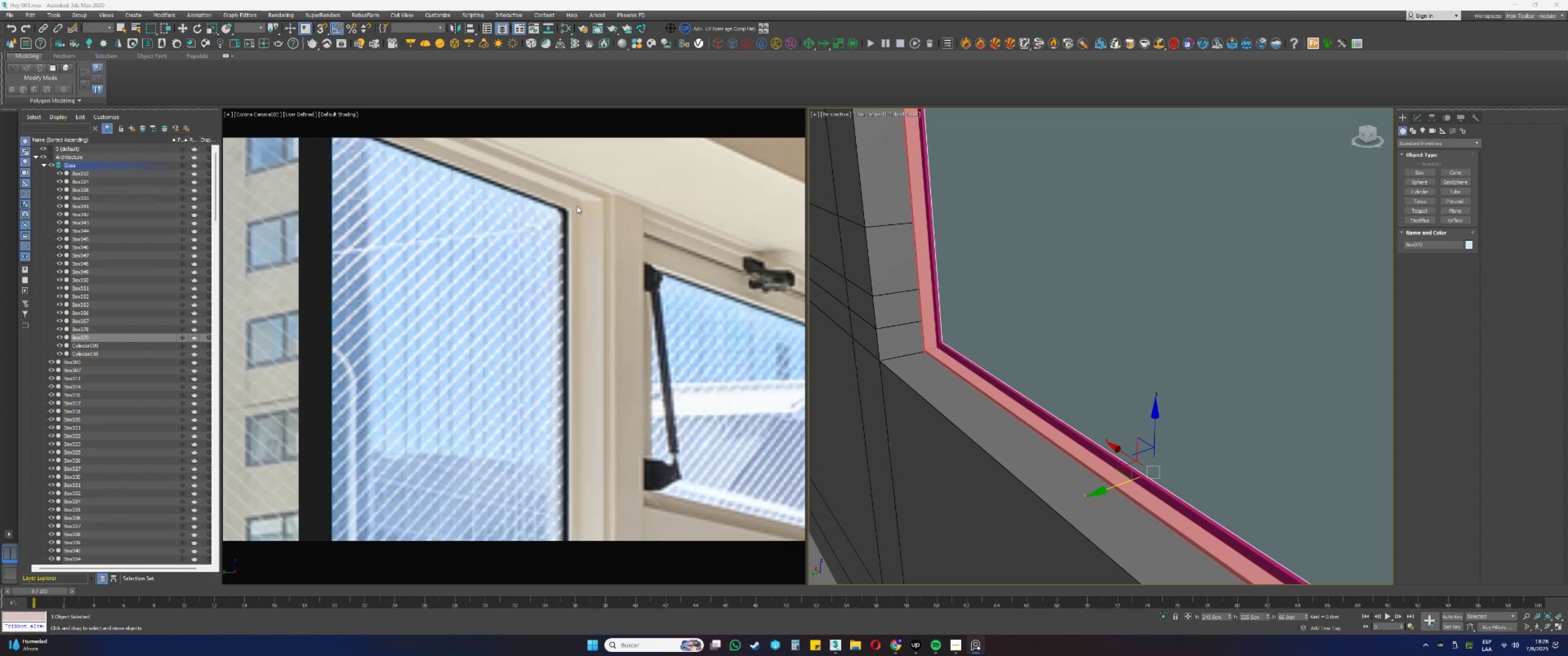 
scroll: coordinate [577, 206], scroll_direction: down, amount: 2.0
 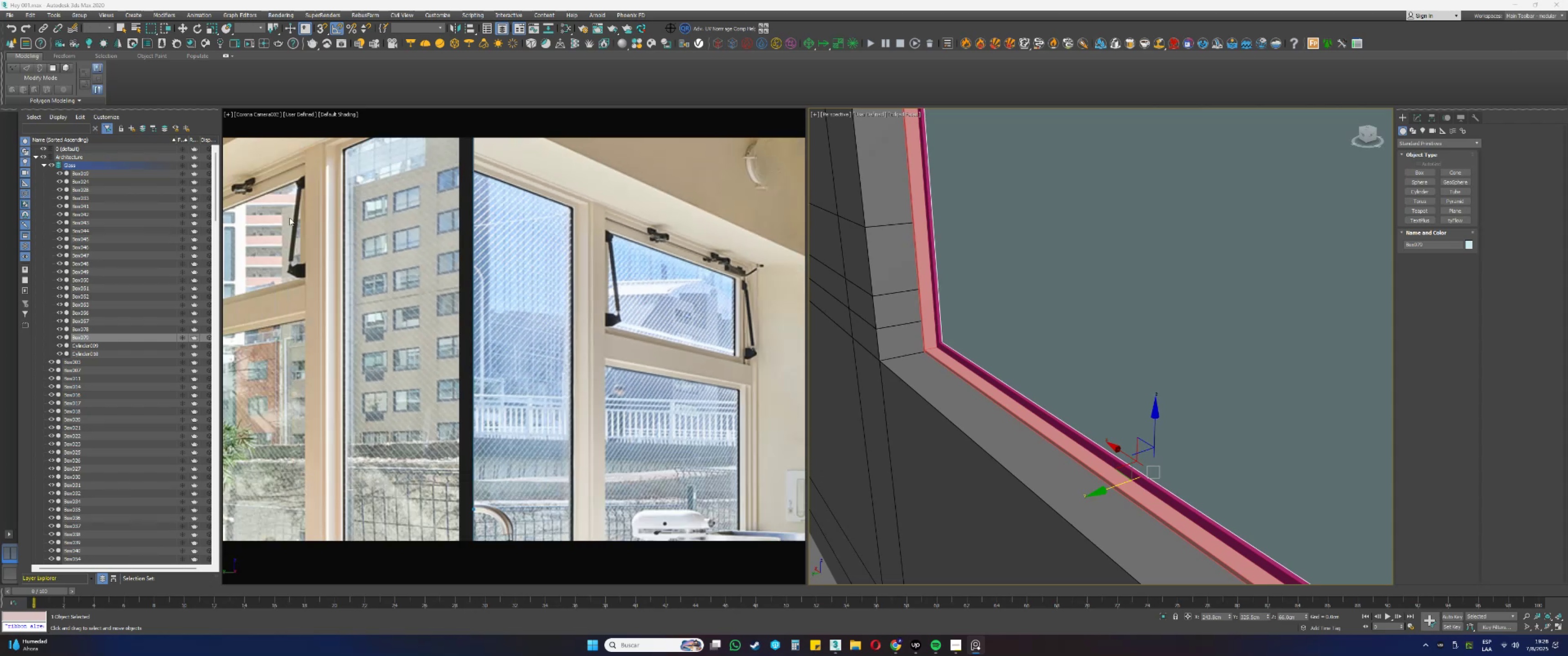 
scroll: coordinate [920, 338], scroll_direction: up, amount: 8.0
 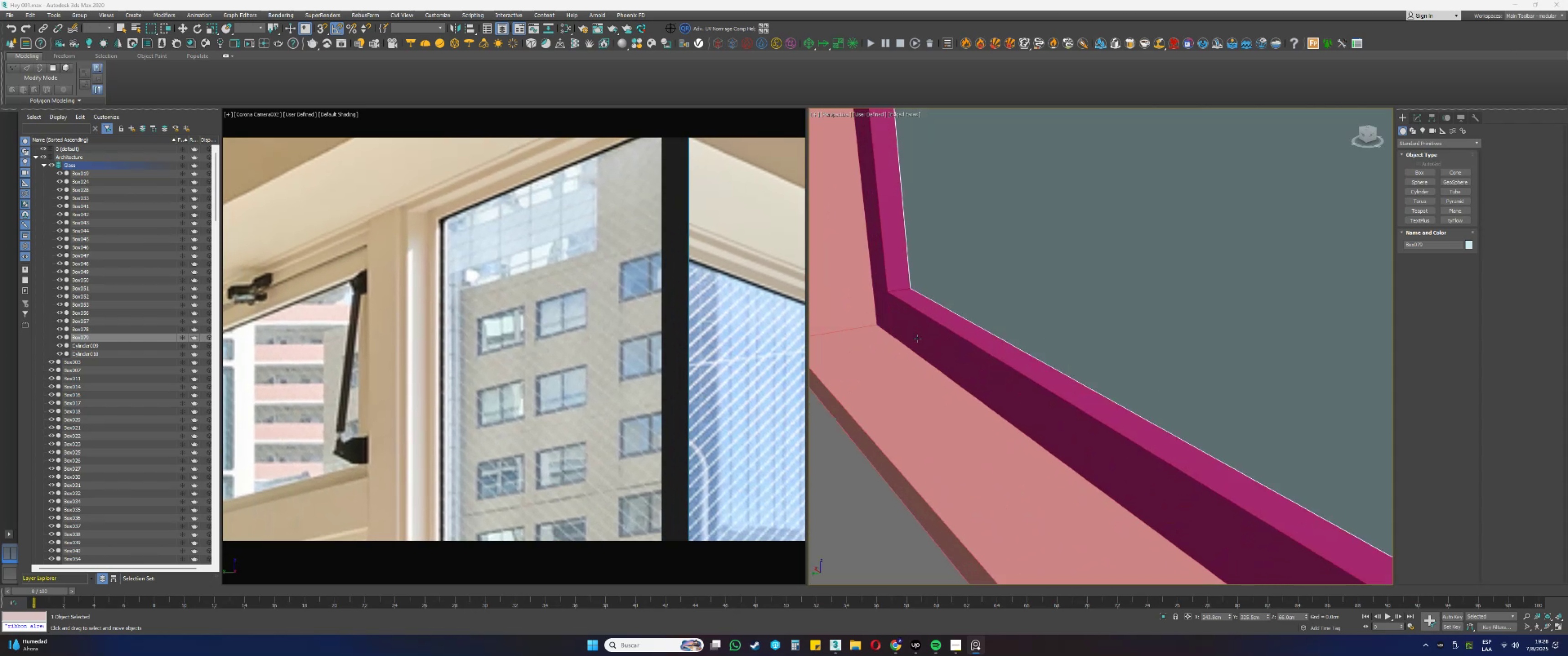 
scroll: coordinate [935, 312], scroll_direction: down, amount: 5.0
 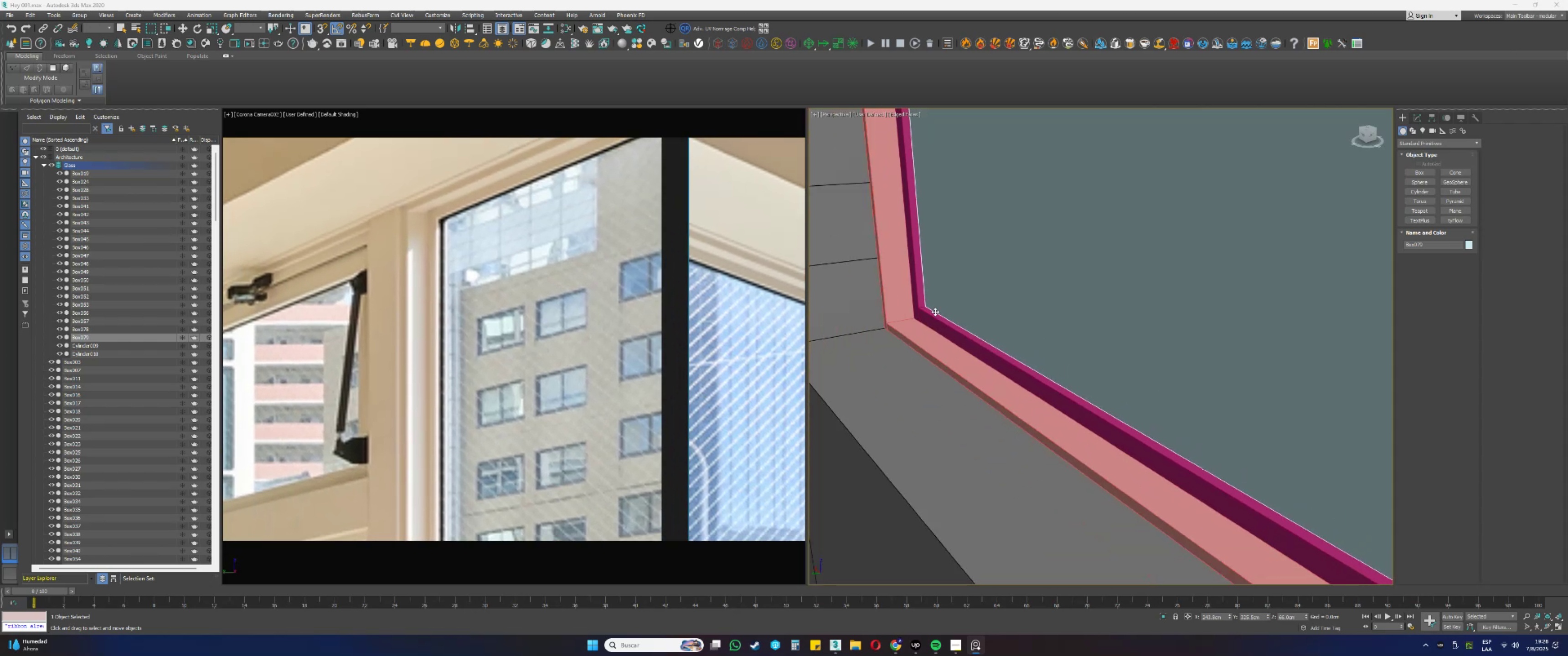 
hold_key(key=AltLeft, duration=0.46)
 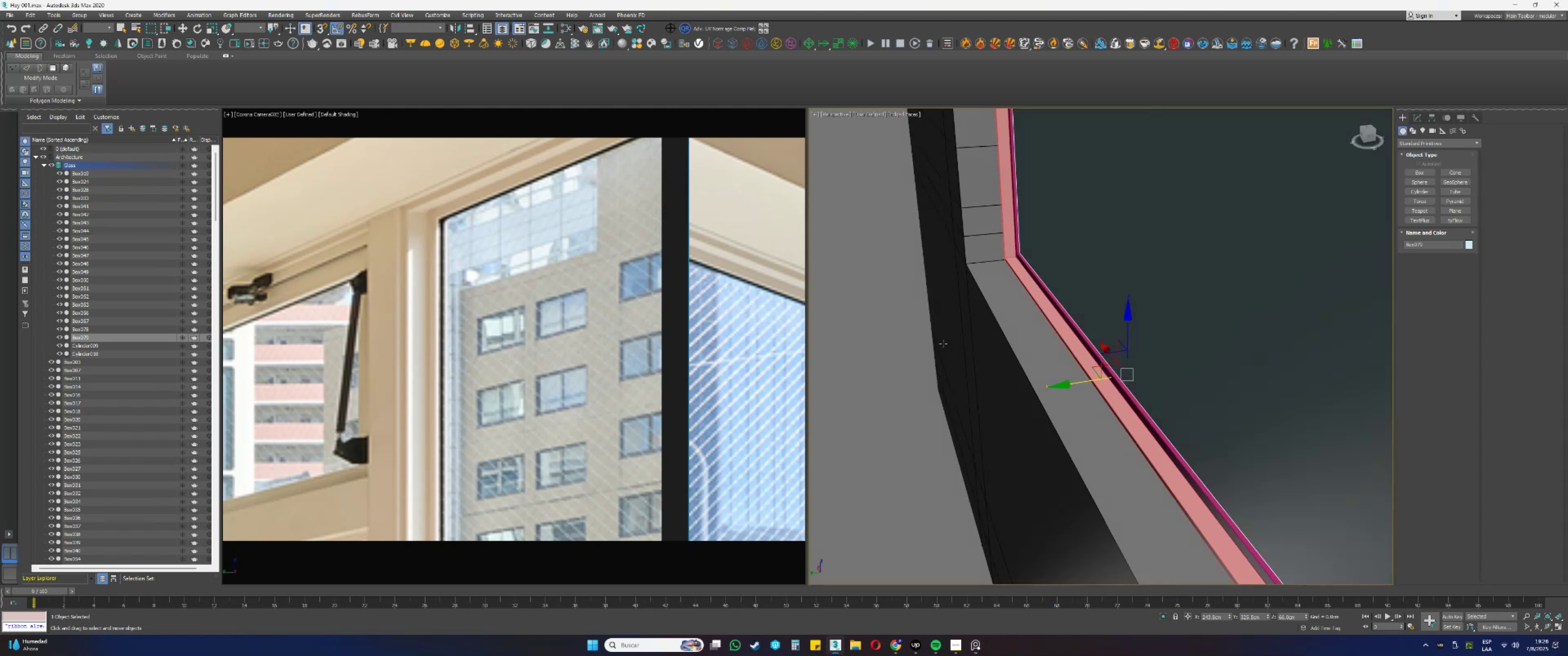 
hold_key(key=AltLeft, duration=0.6)
 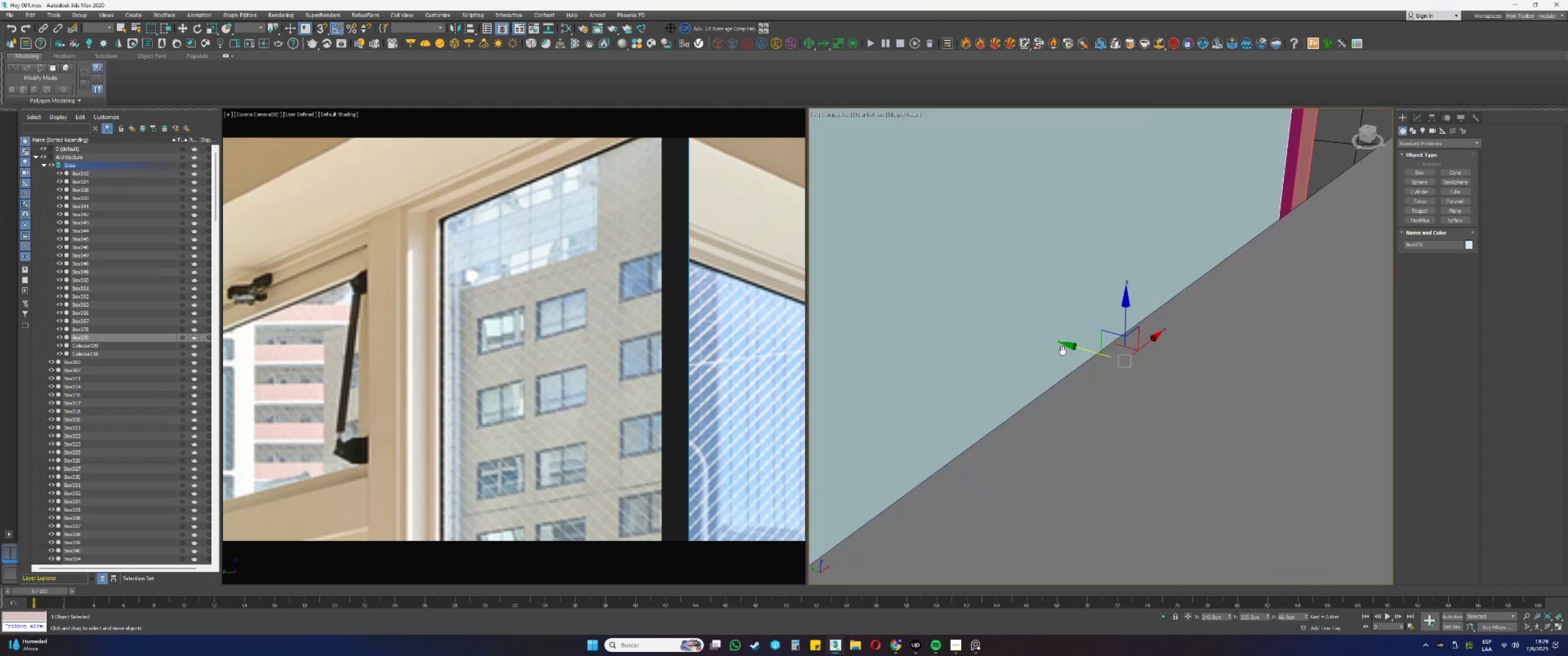 
scroll: coordinate [1097, 334], scroll_direction: down, amount: 2.0
 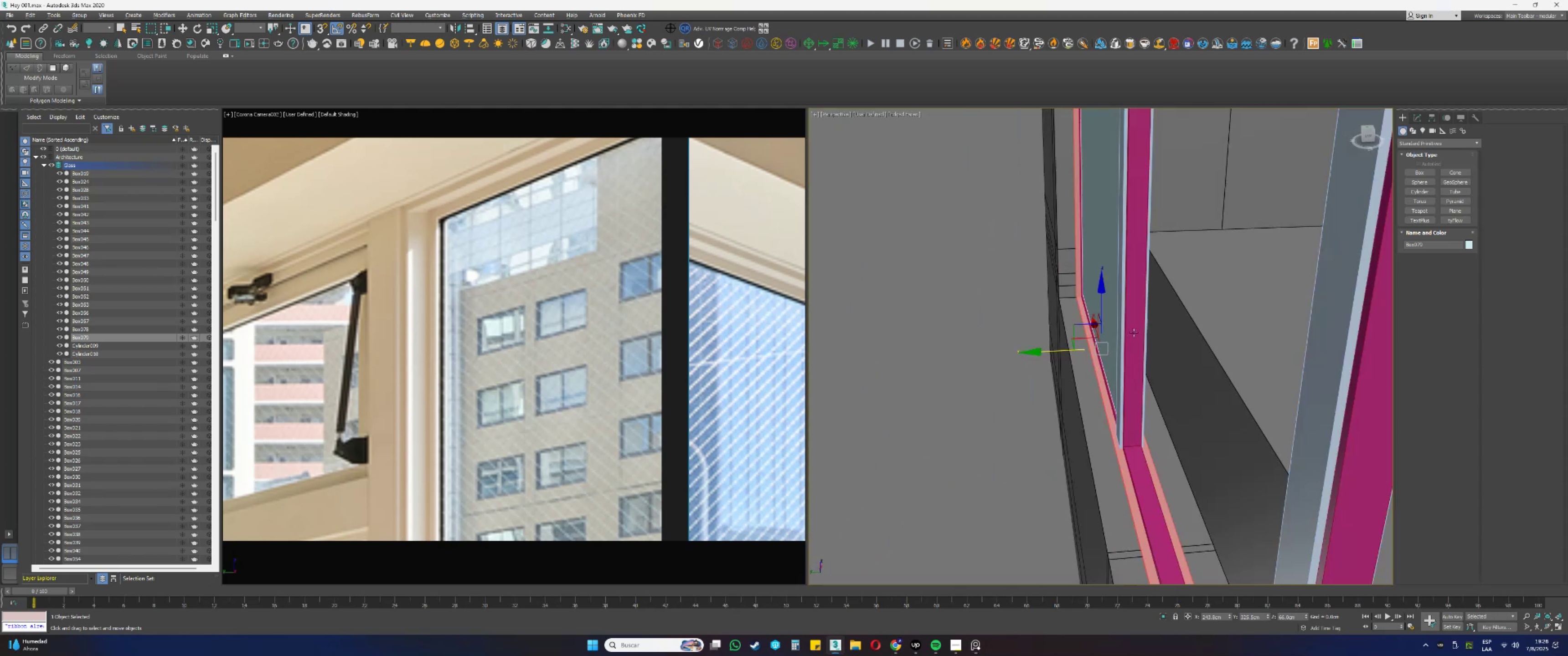 
hold_key(key=AltLeft, duration=0.74)
 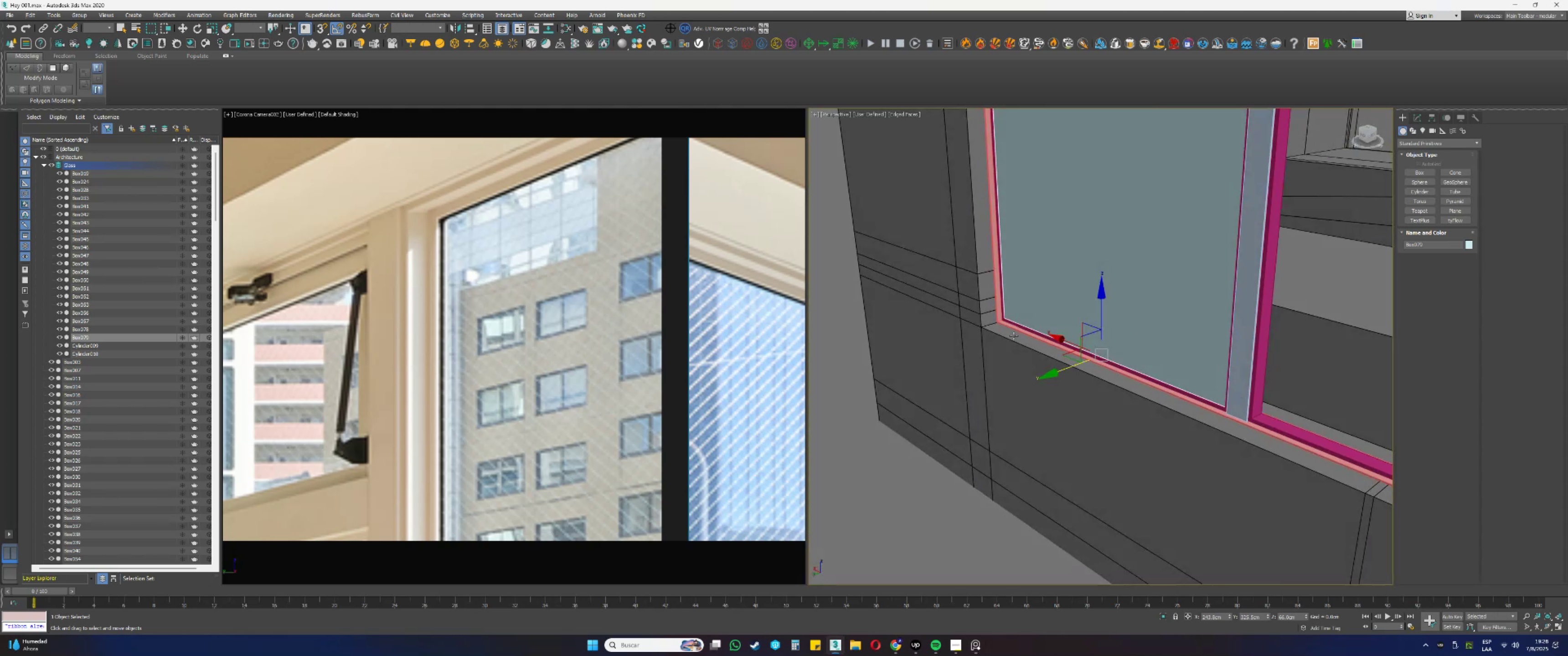 
scroll: coordinate [1013, 314], scroll_direction: up, amount: 2.0
 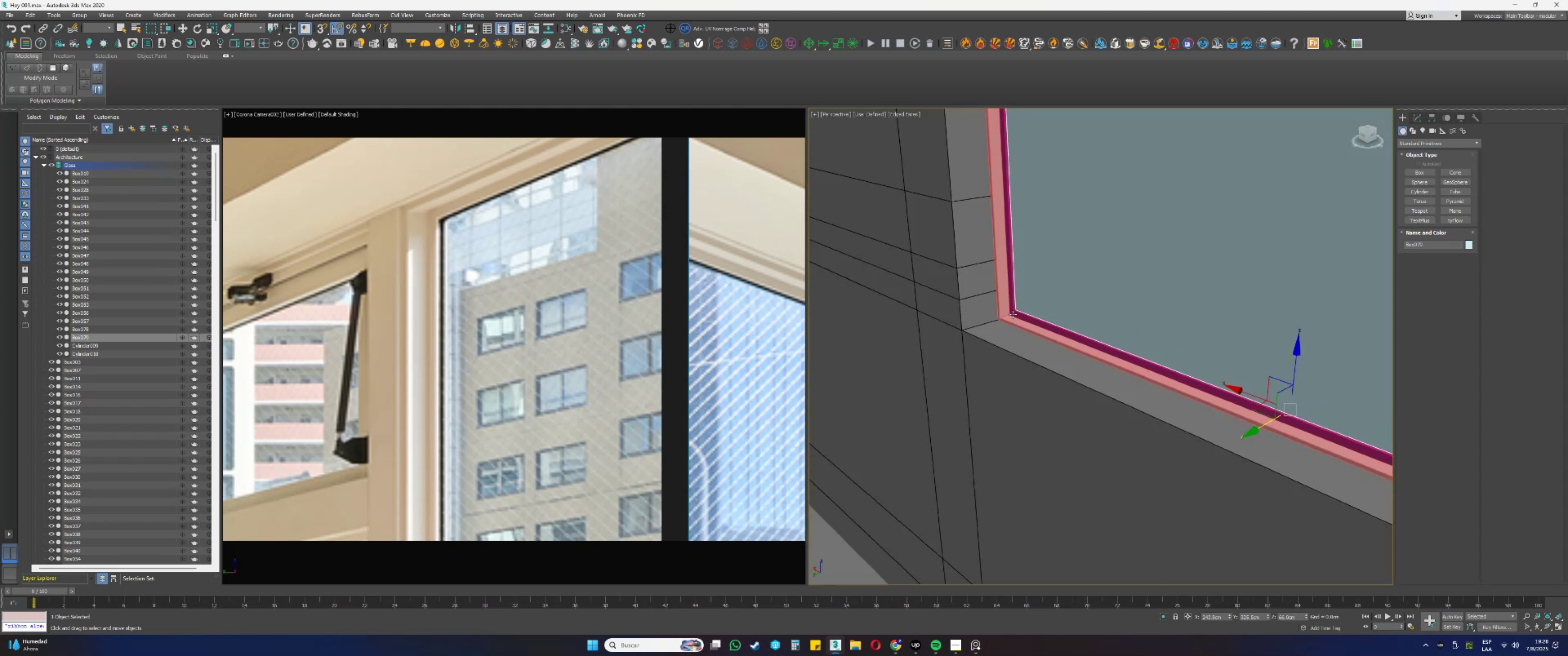 
hold_key(key=AltLeft, duration=0.68)
 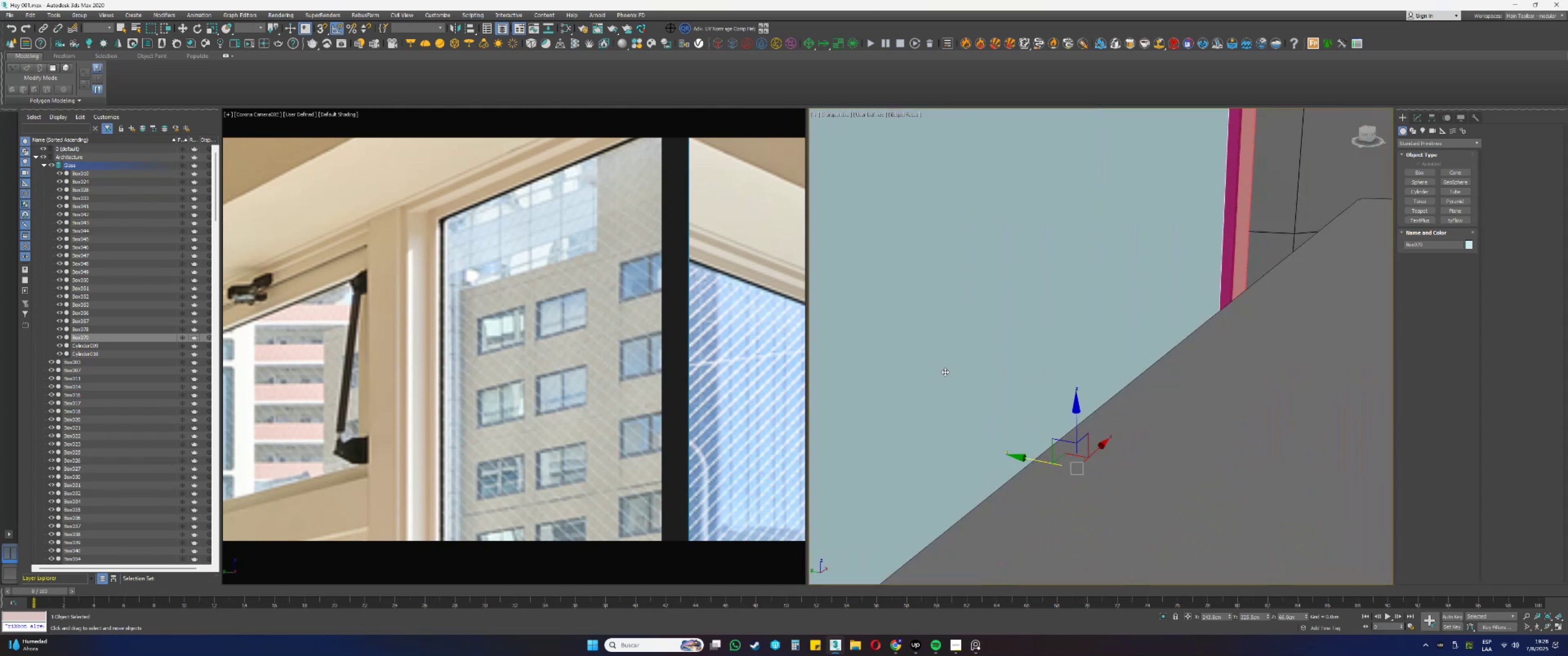 
key(F3)
 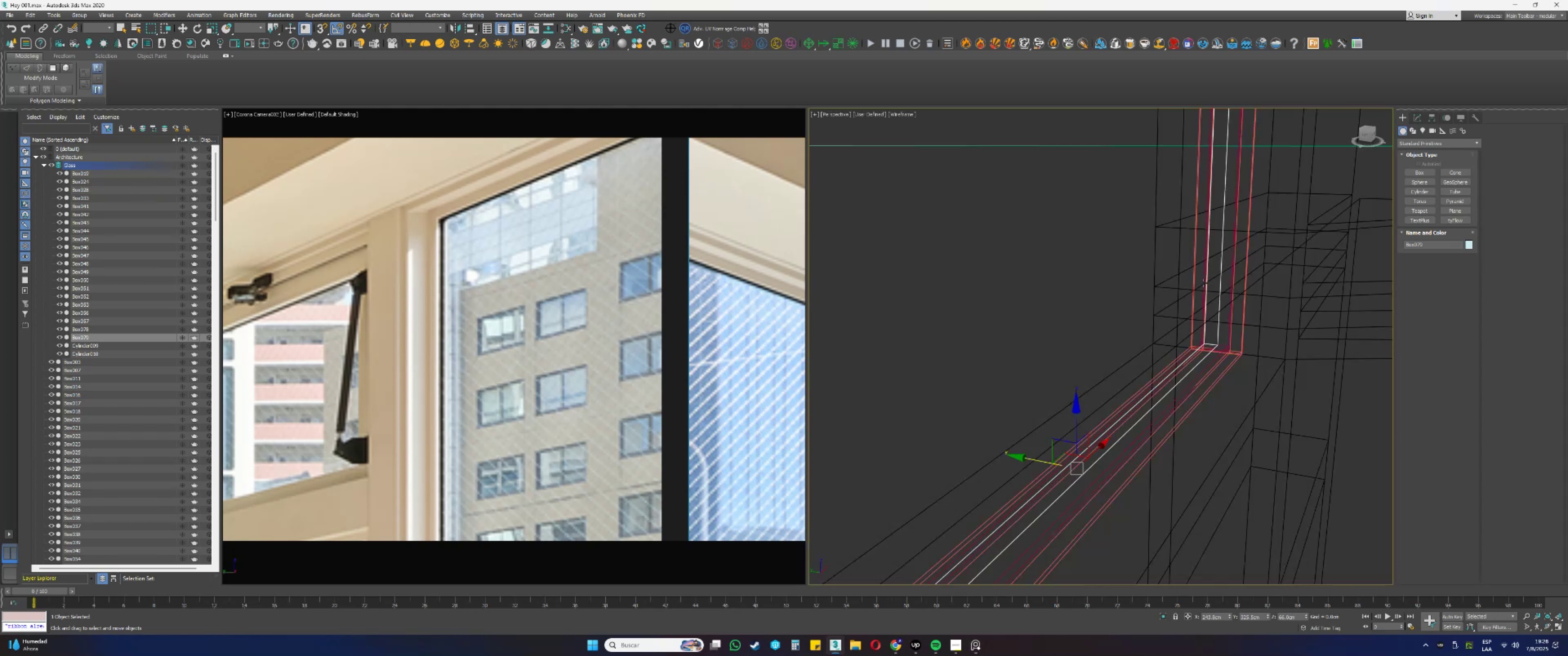 
key(Alt+AltLeft)
 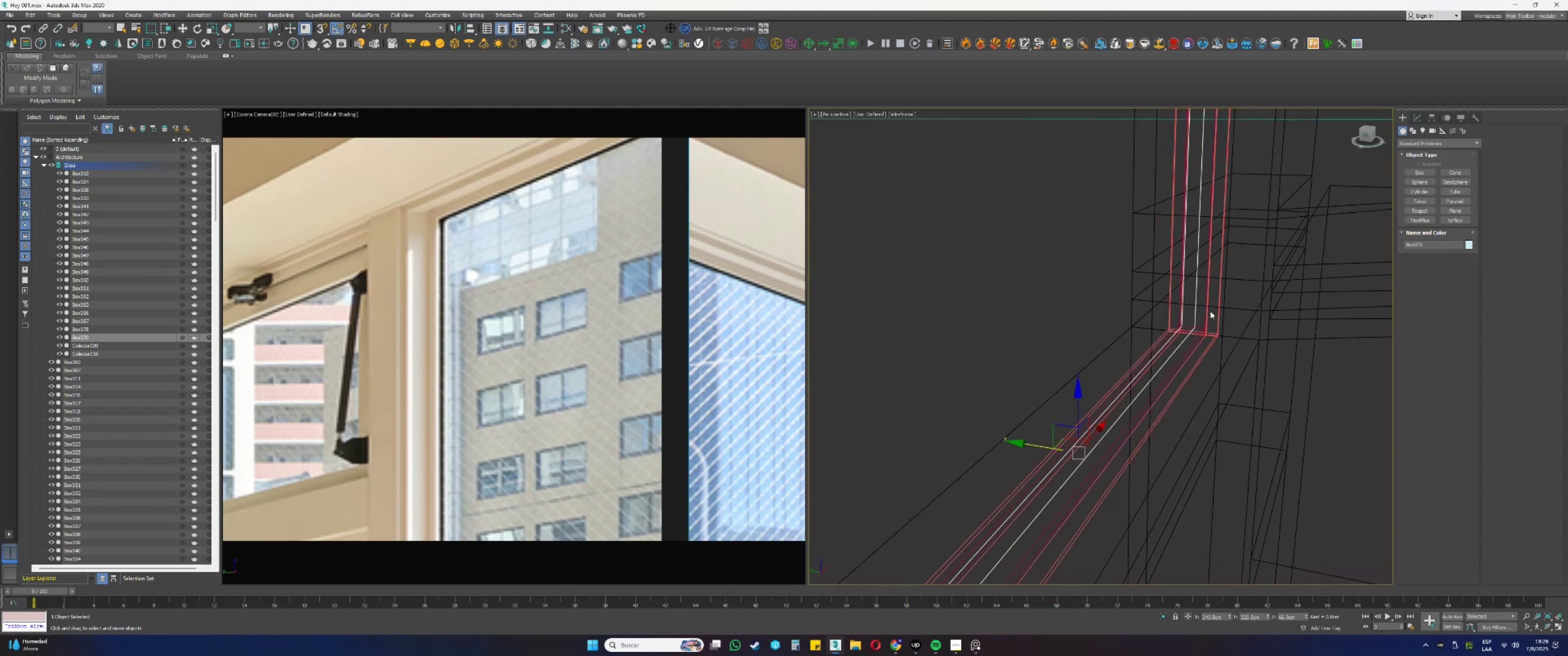 
scroll: coordinate [1193, 332], scroll_direction: up, amount: 5.0
 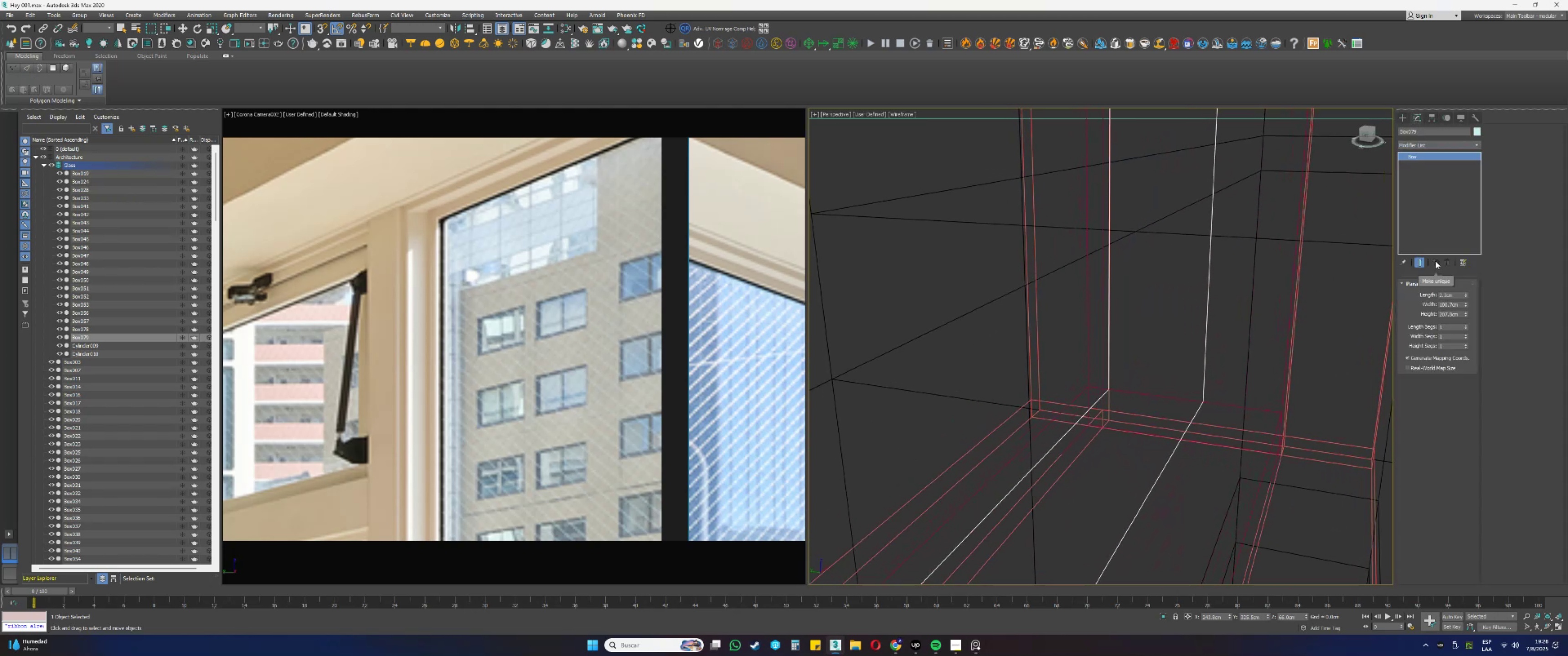 
left_click_drag(start_coordinate=[1459, 296], to_coordinate=[1408, 294])
 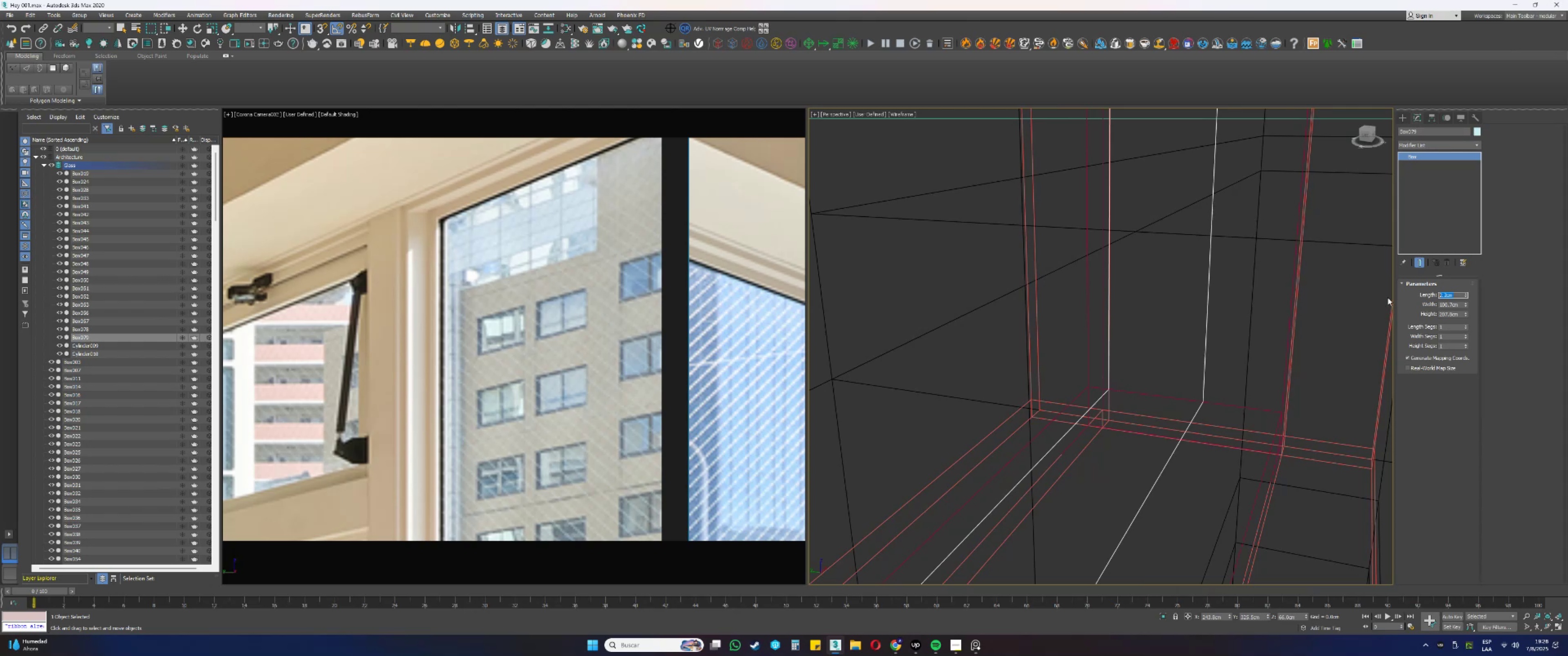 
key(Numpad2)
 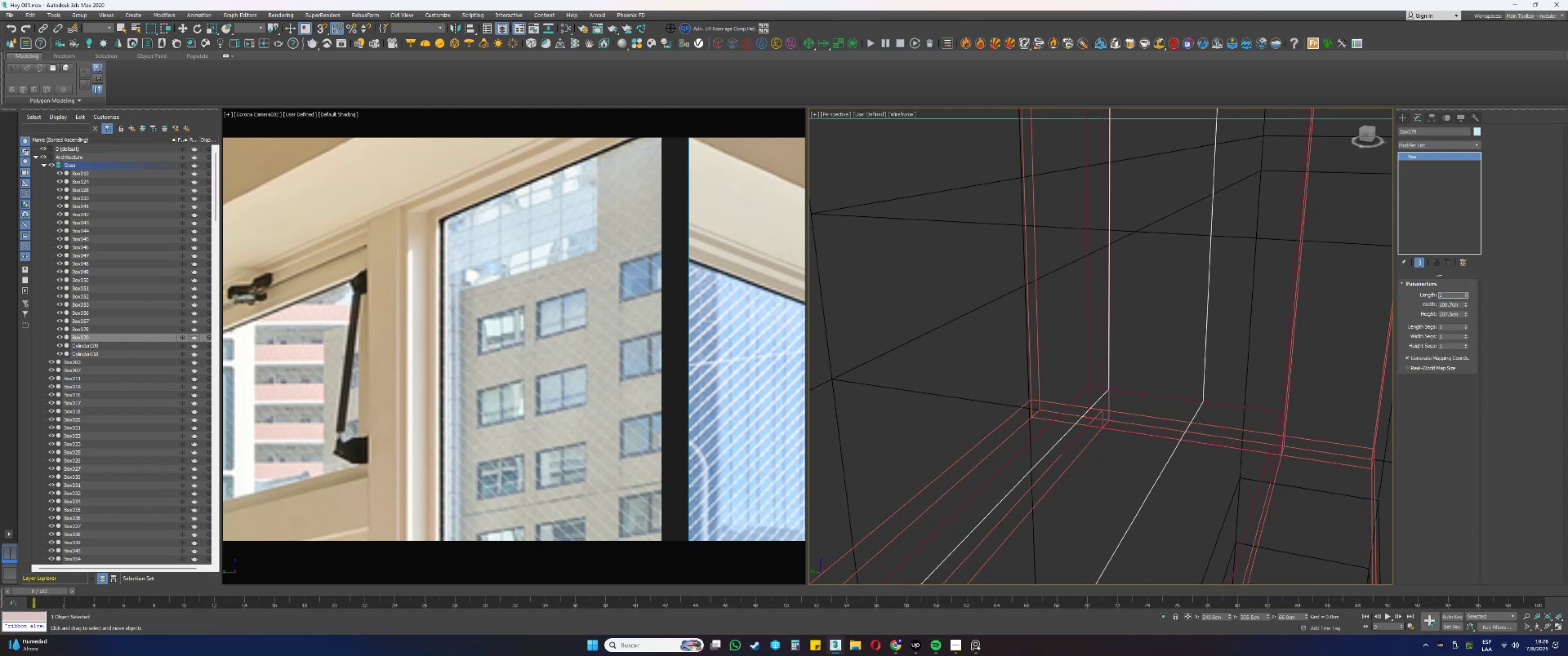 
key(NumpadEnter)
 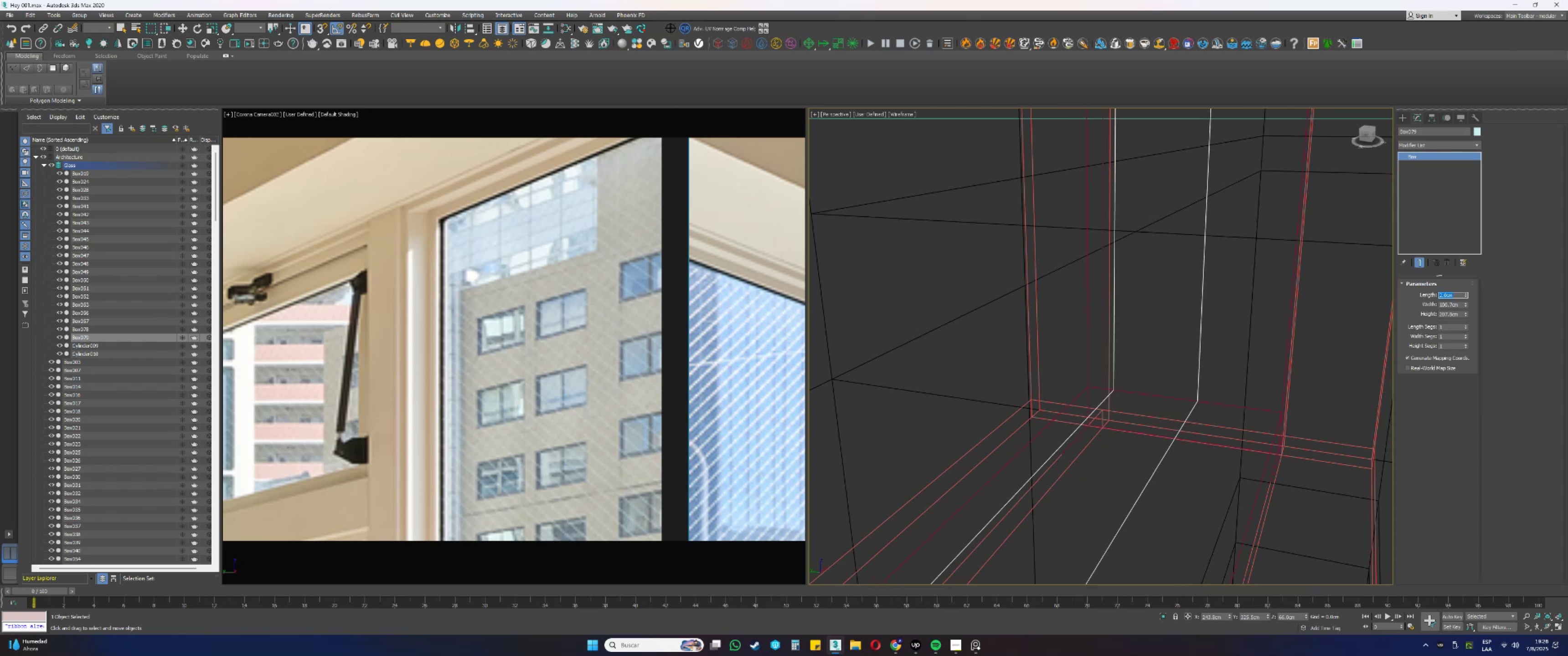 
key(Numpad1)
 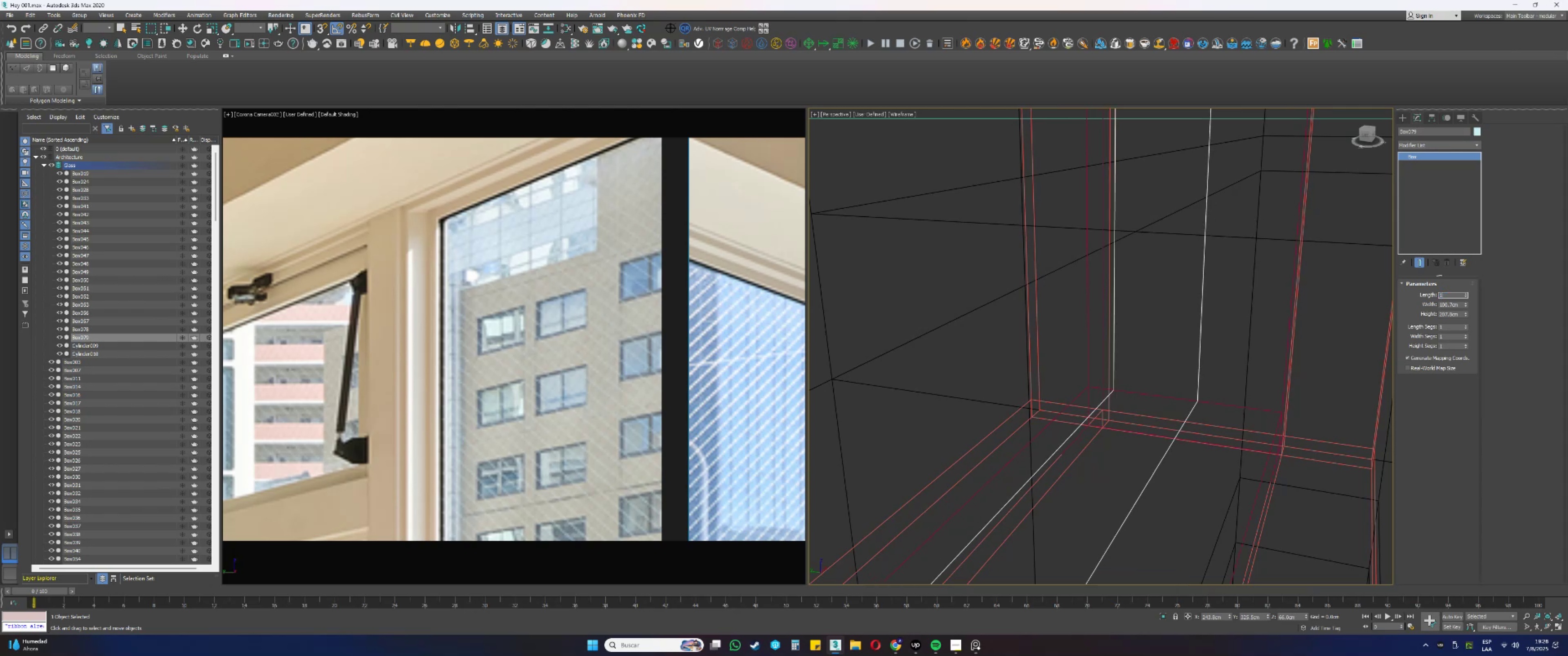 
key(NumpadDecimal)
 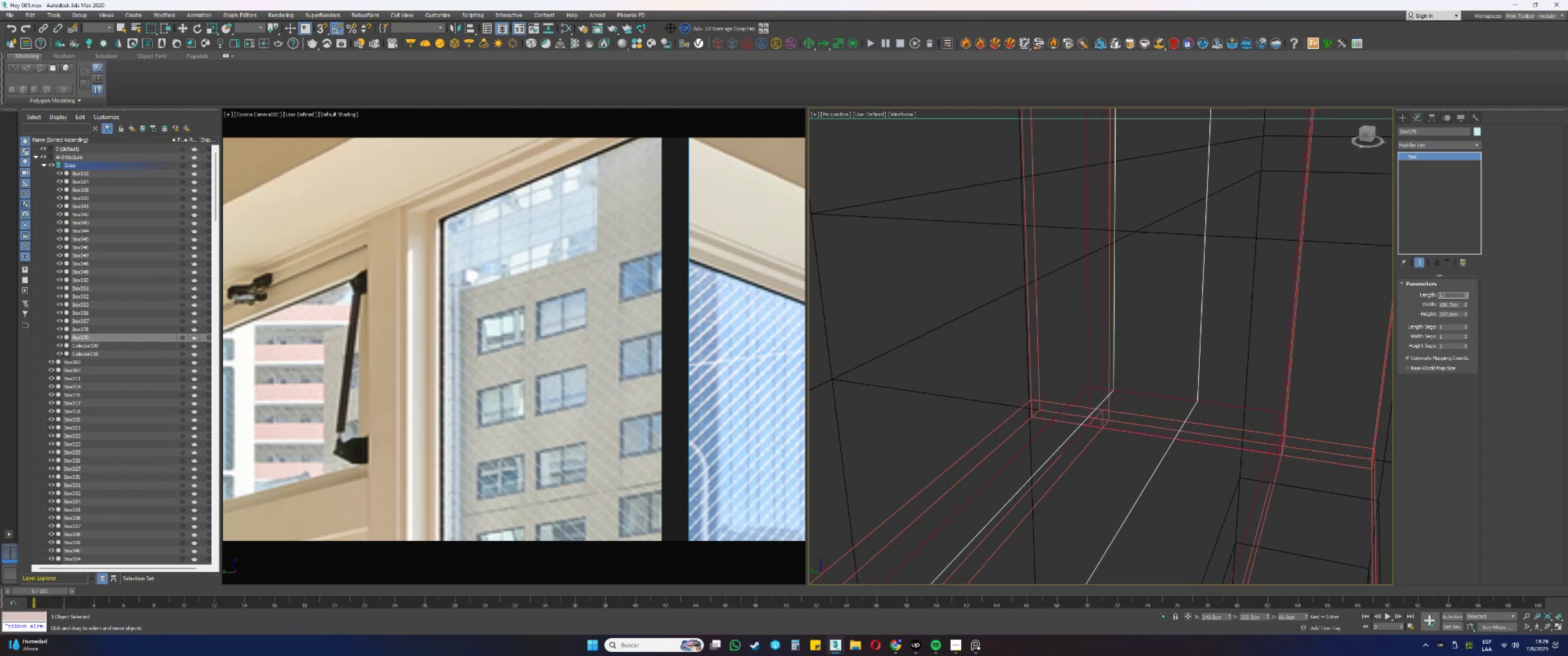 
key(Numpad6)
 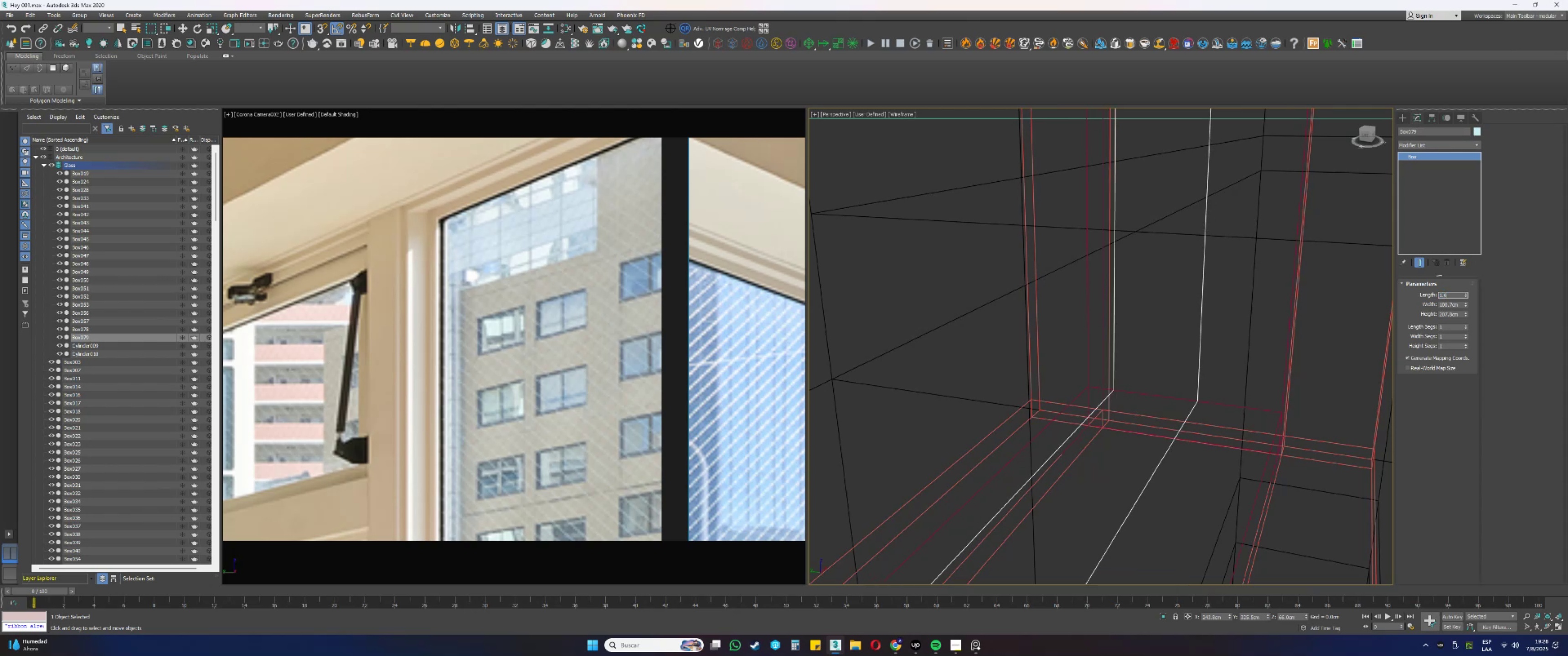 
key(NumpadEnter)
 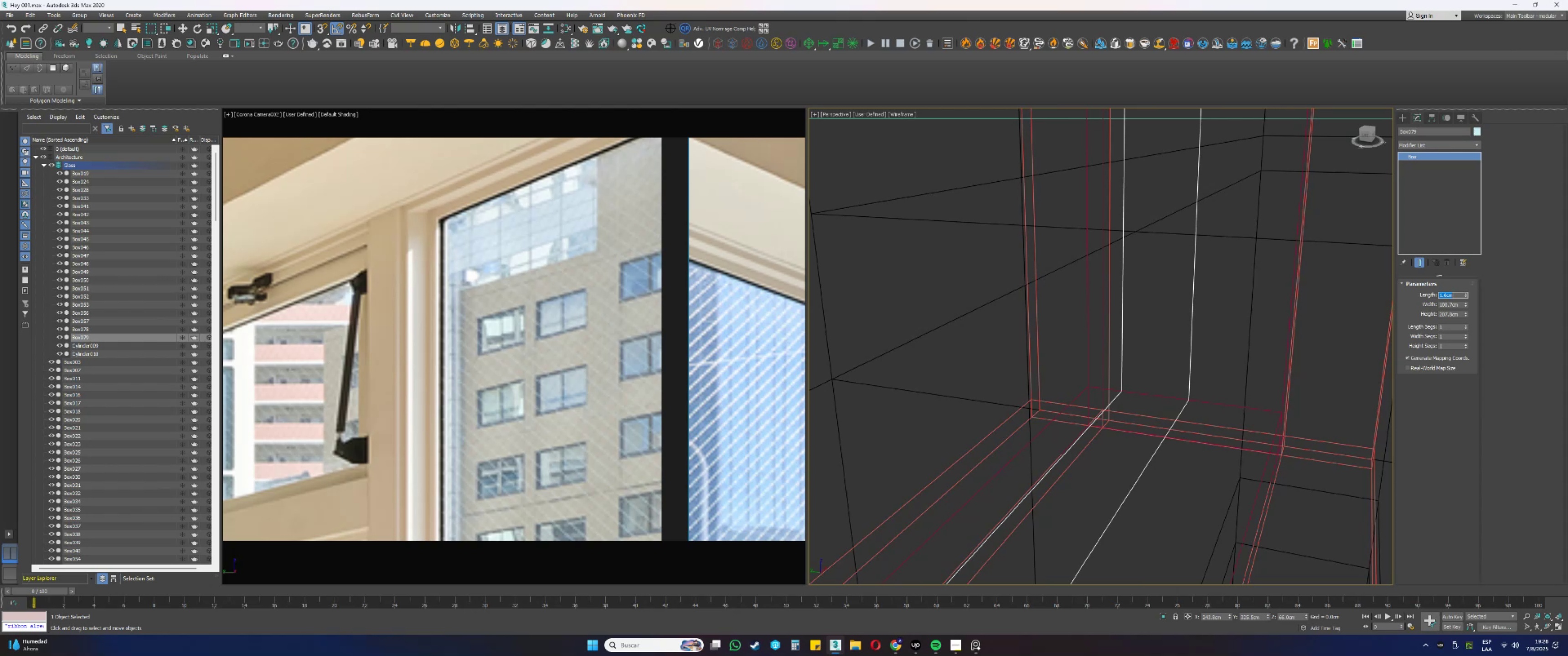 
wait(18.86)
 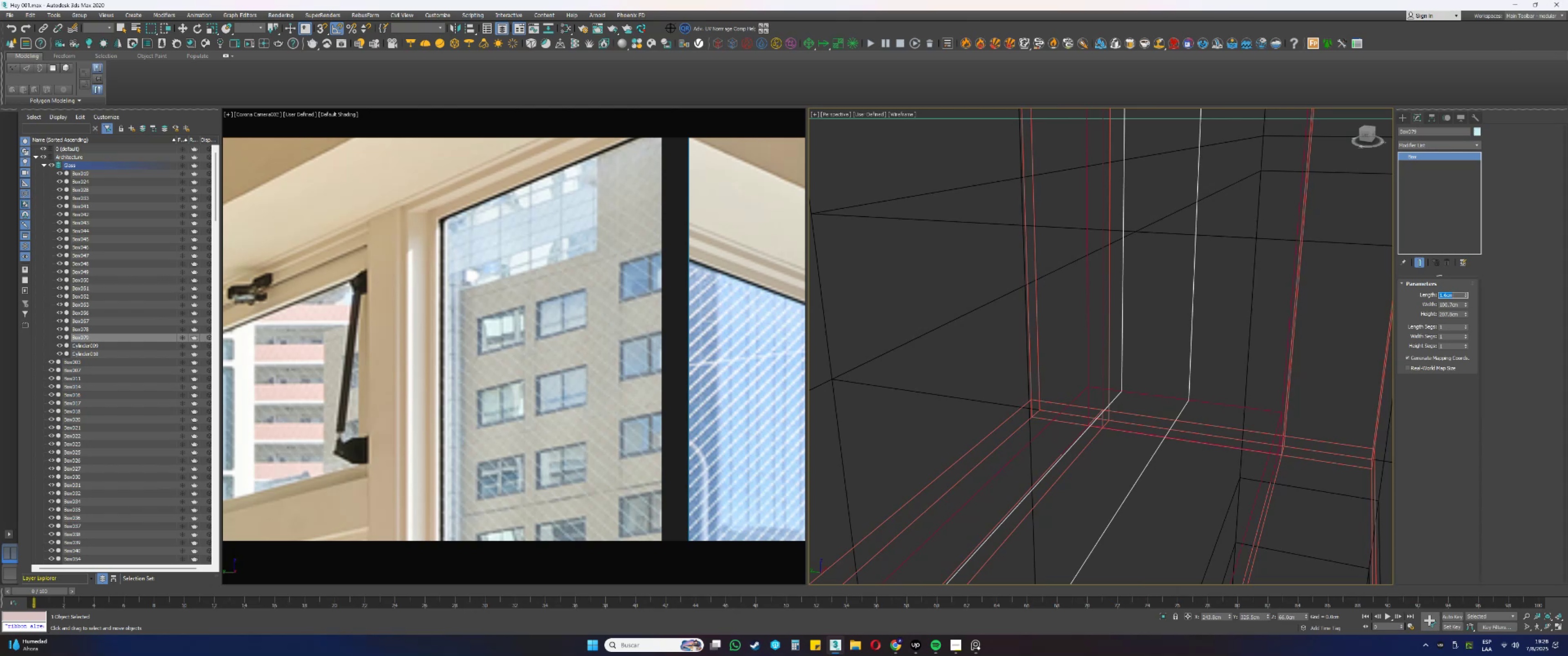 
key(F3)
 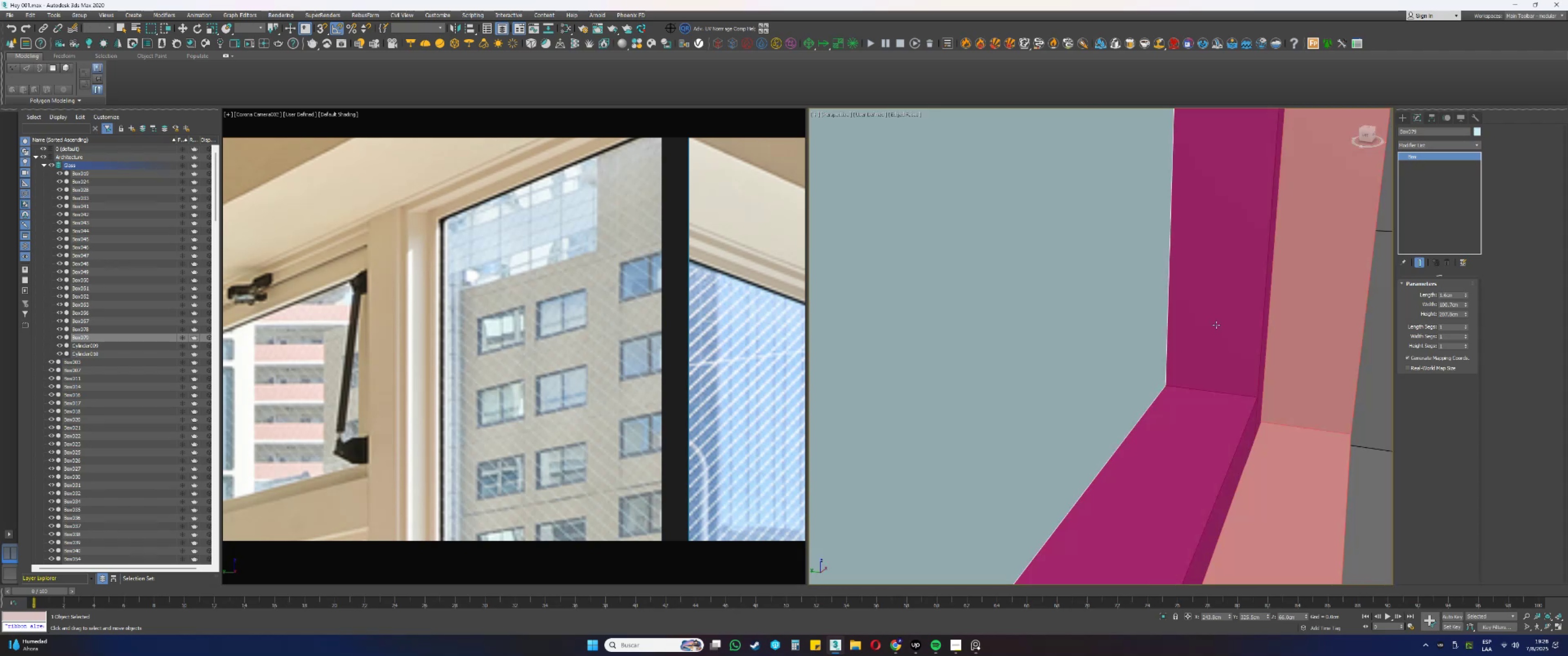 
scroll: coordinate [1180, 337], scroll_direction: down, amount: 6.0
 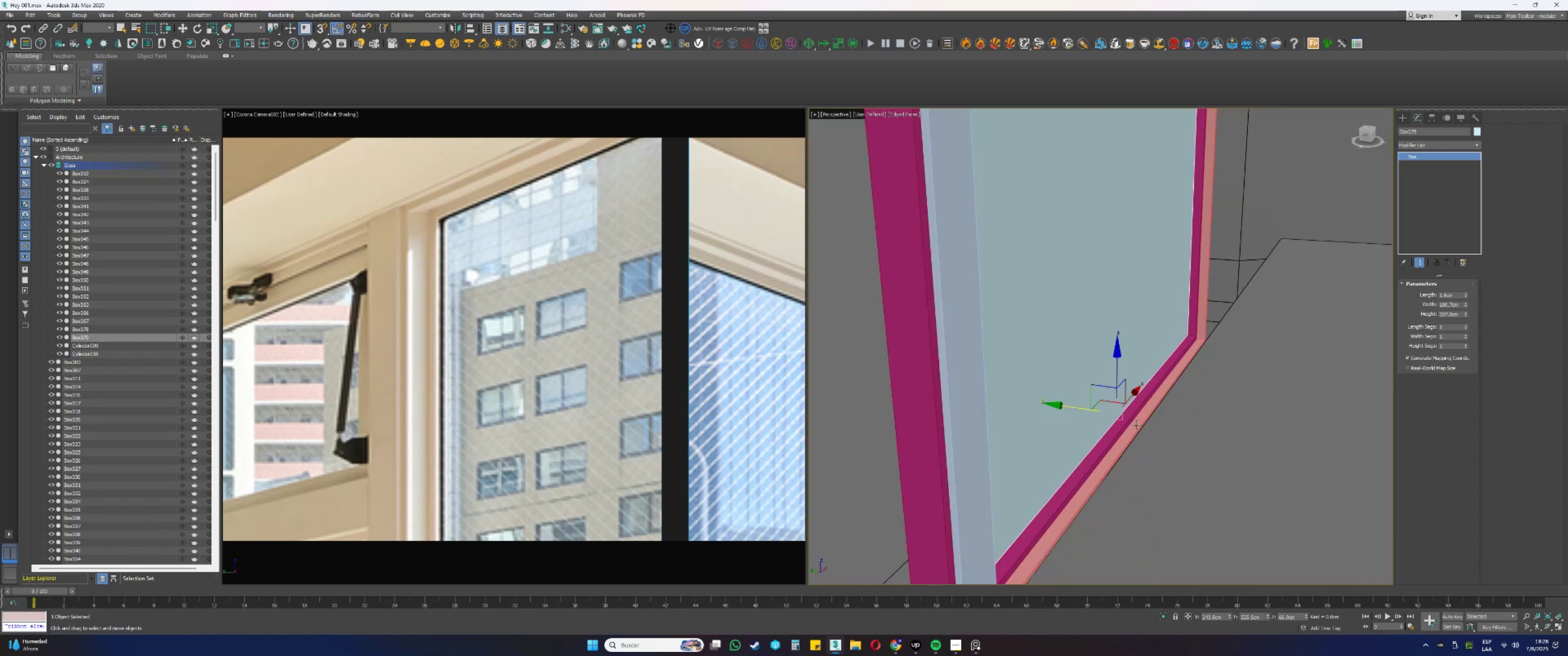 
hold_key(key=AltLeft, duration=0.36)
 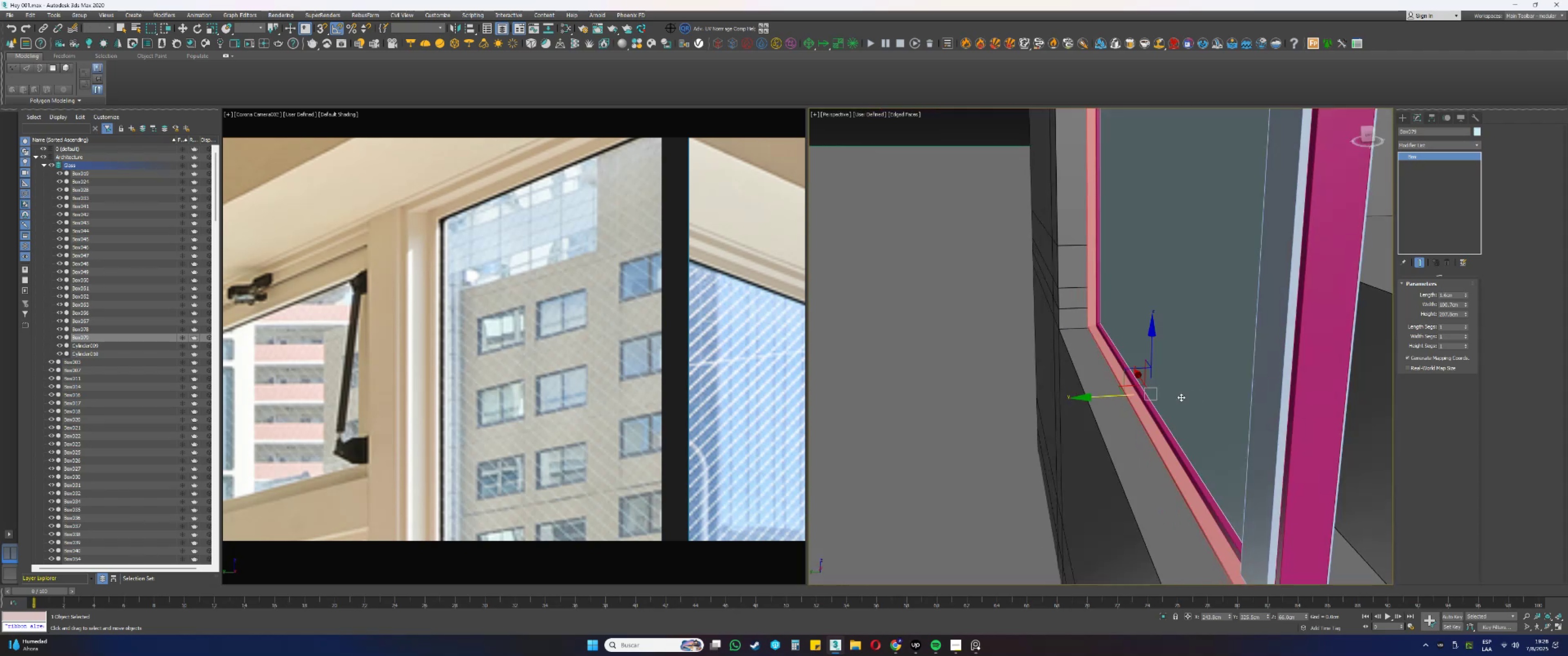 
scroll: coordinate [1138, 389], scroll_direction: up, amount: 3.0
 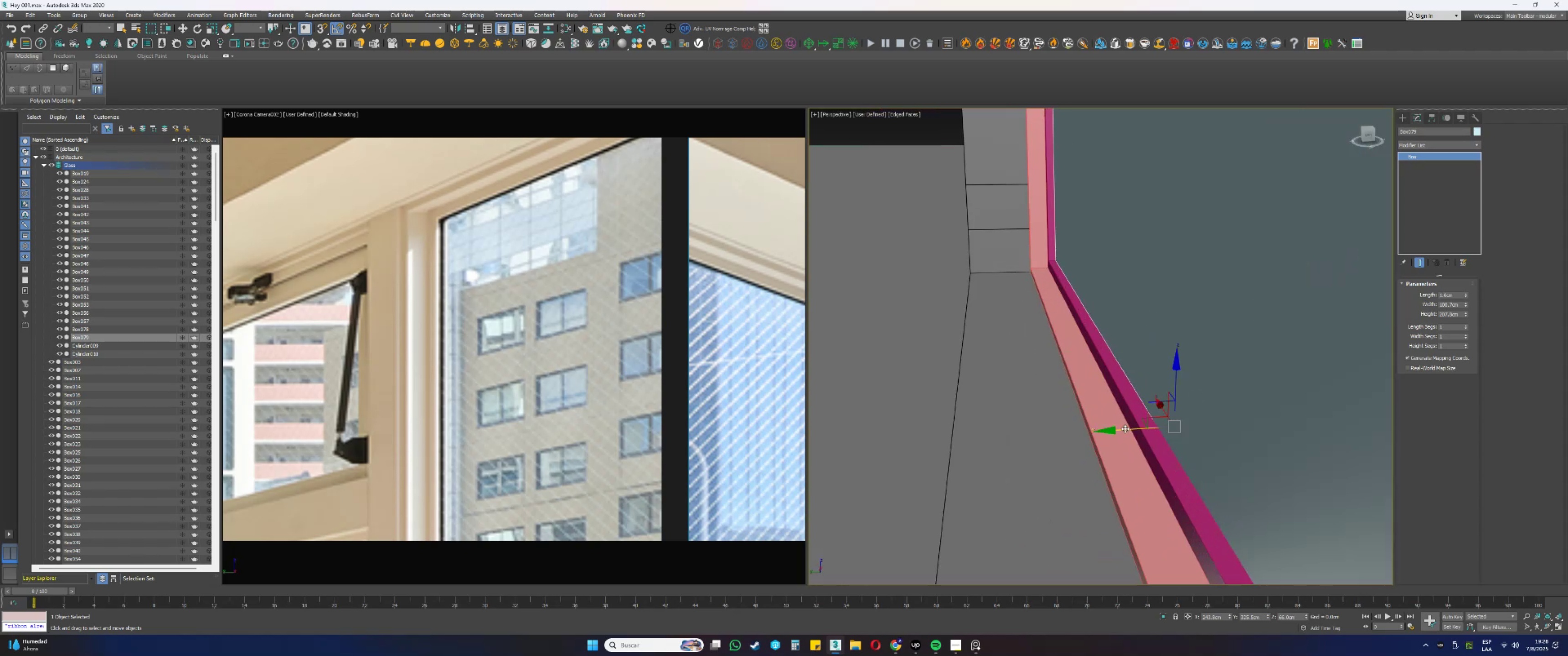 
left_click_drag(start_coordinate=[1124, 431], to_coordinate=[1116, 433])
 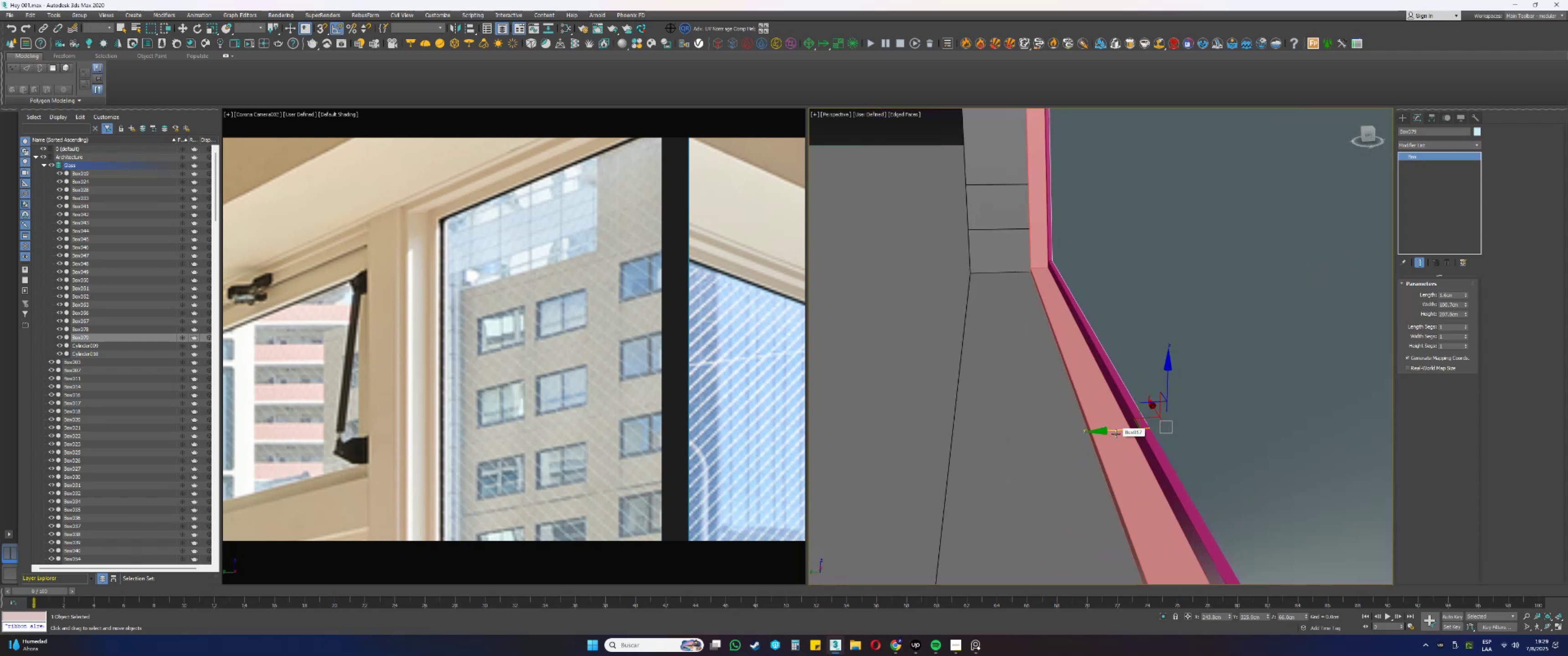 
left_click_drag(start_coordinate=[1115, 432], to_coordinate=[1111, 432])
 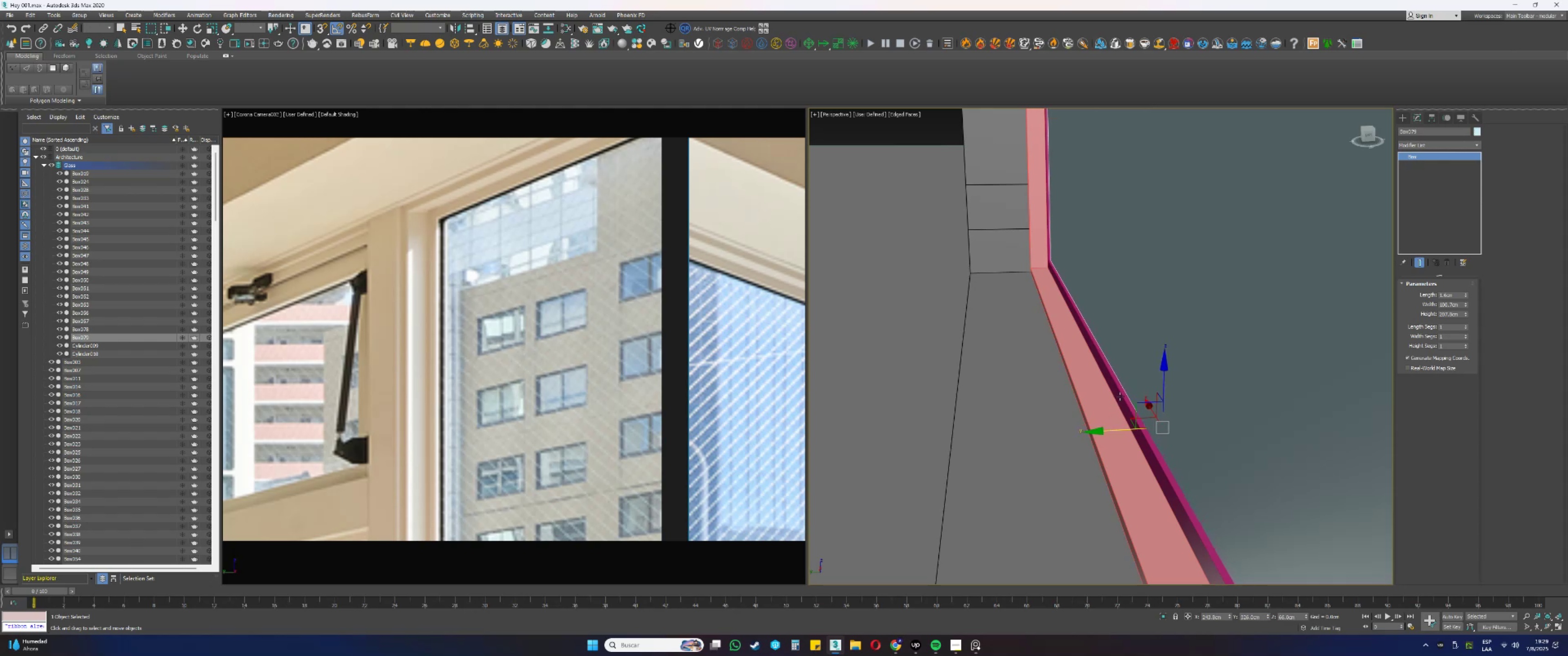 
hold_key(key=AltLeft, duration=0.31)
 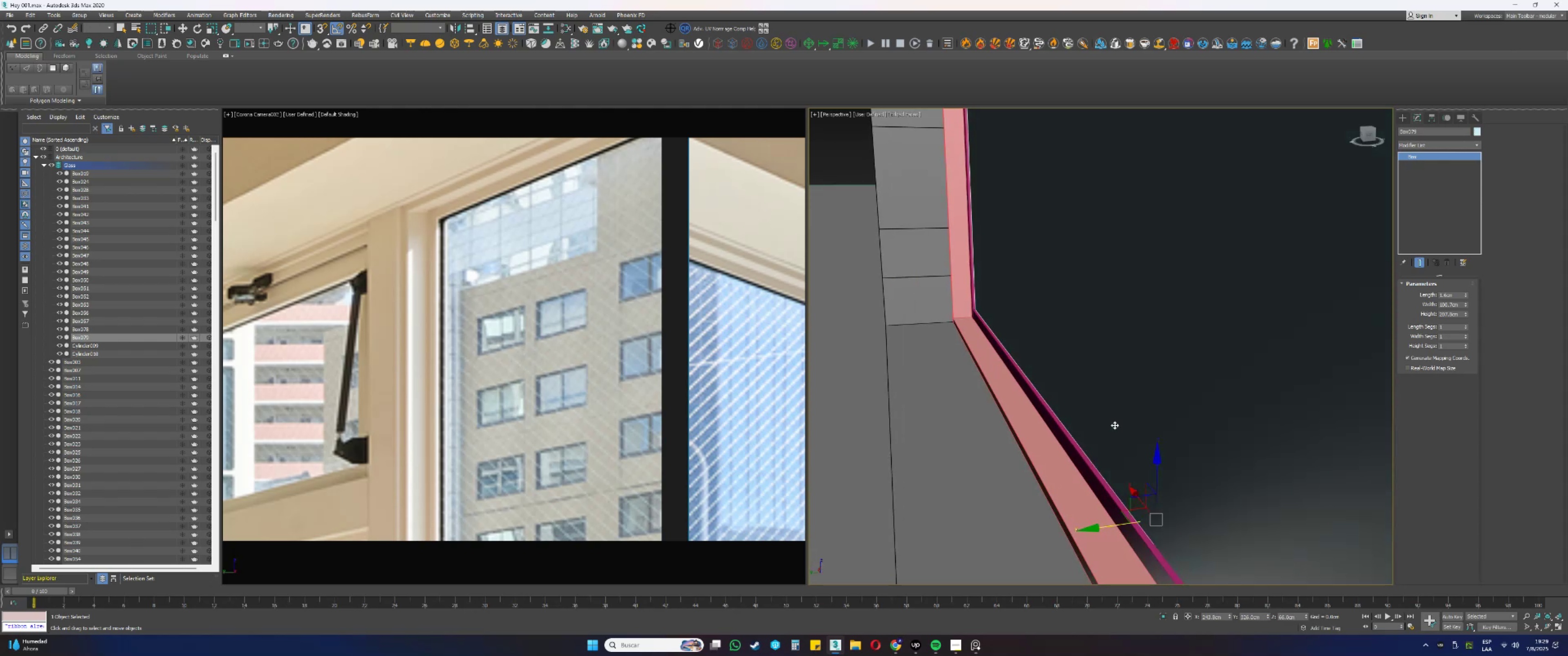 
wait(11.03)
 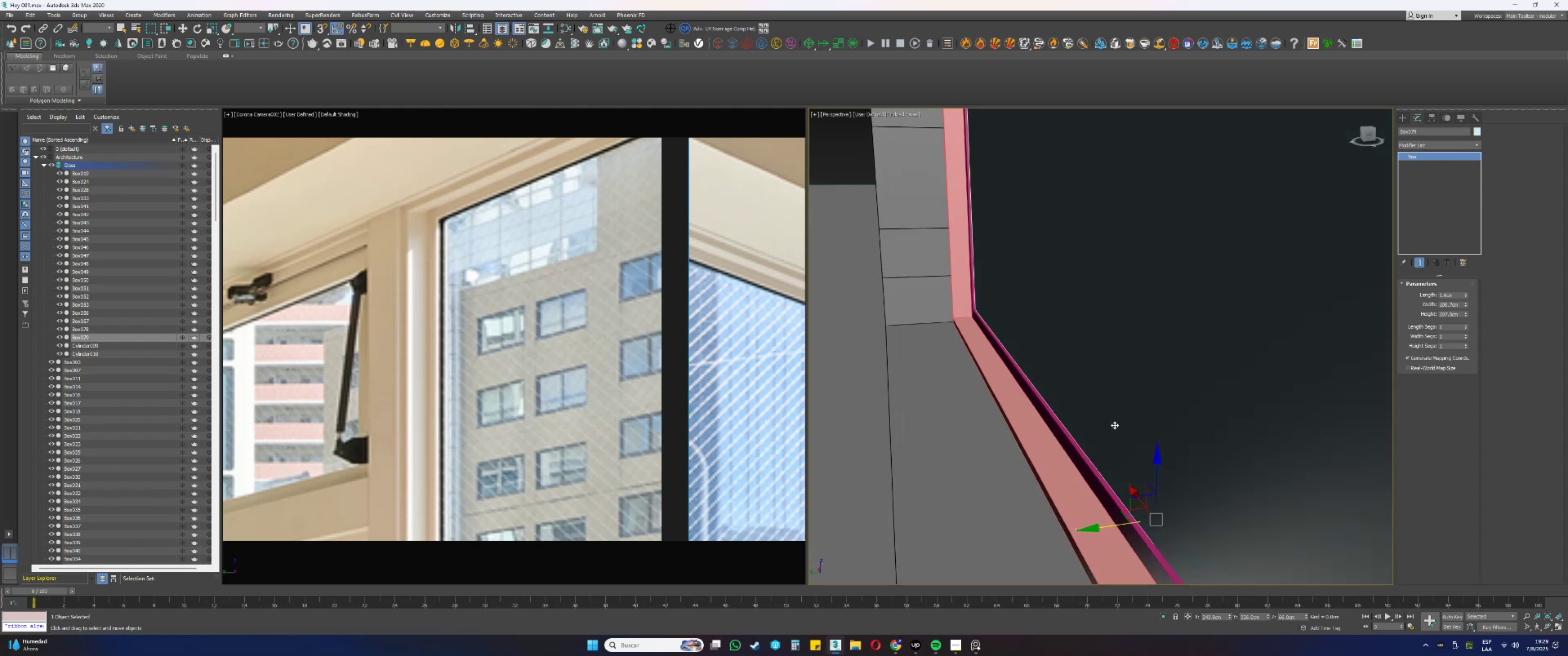 
hold_key(key=AltLeft, duration=0.33)
 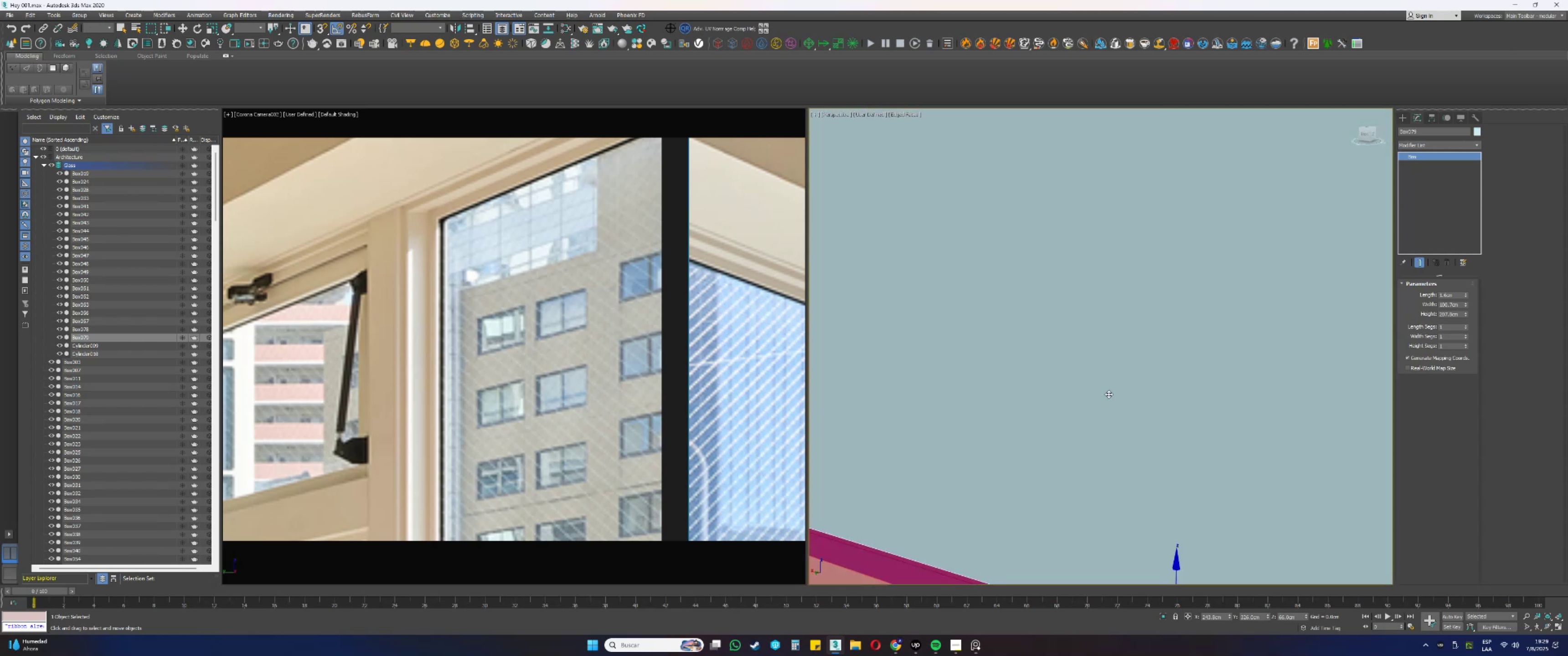 
scroll: coordinate [1109, 394], scroll_direction: down, amount: 4.0
 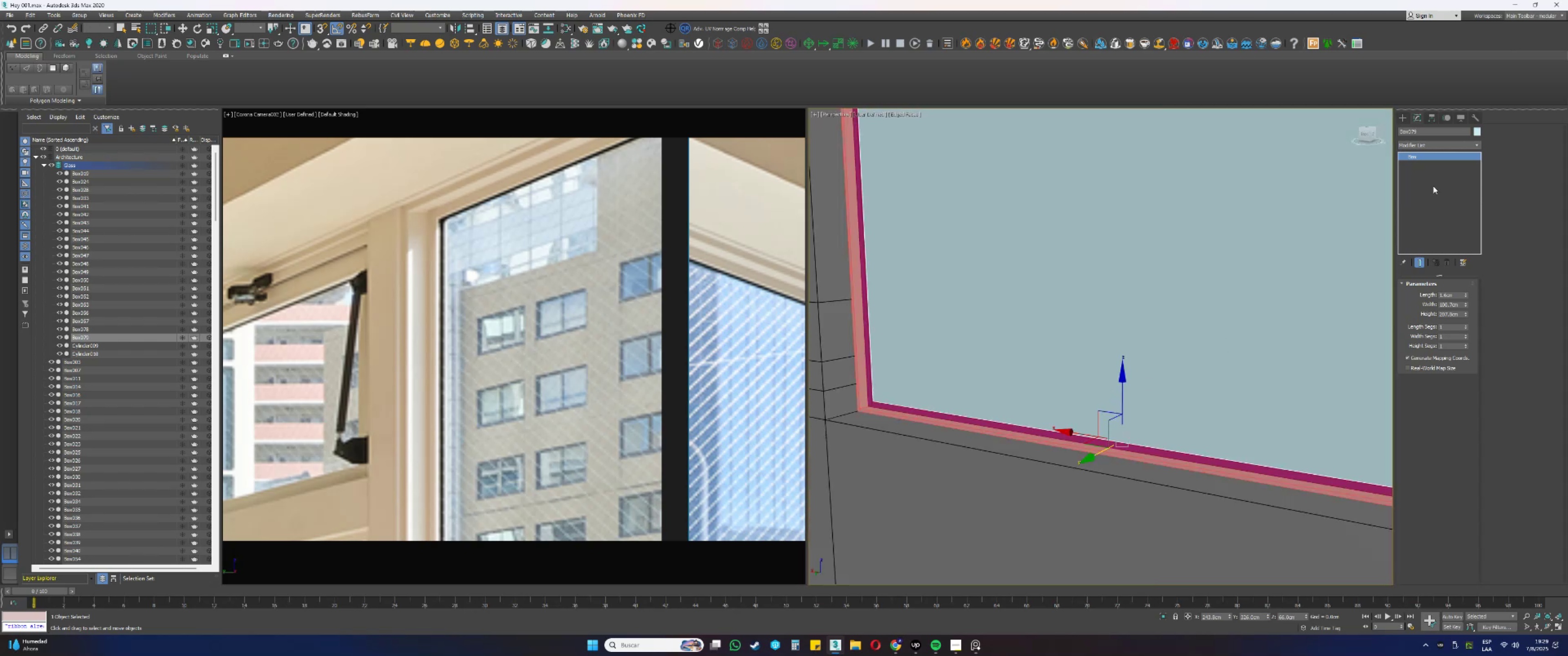 
left_click([1424, 145])
 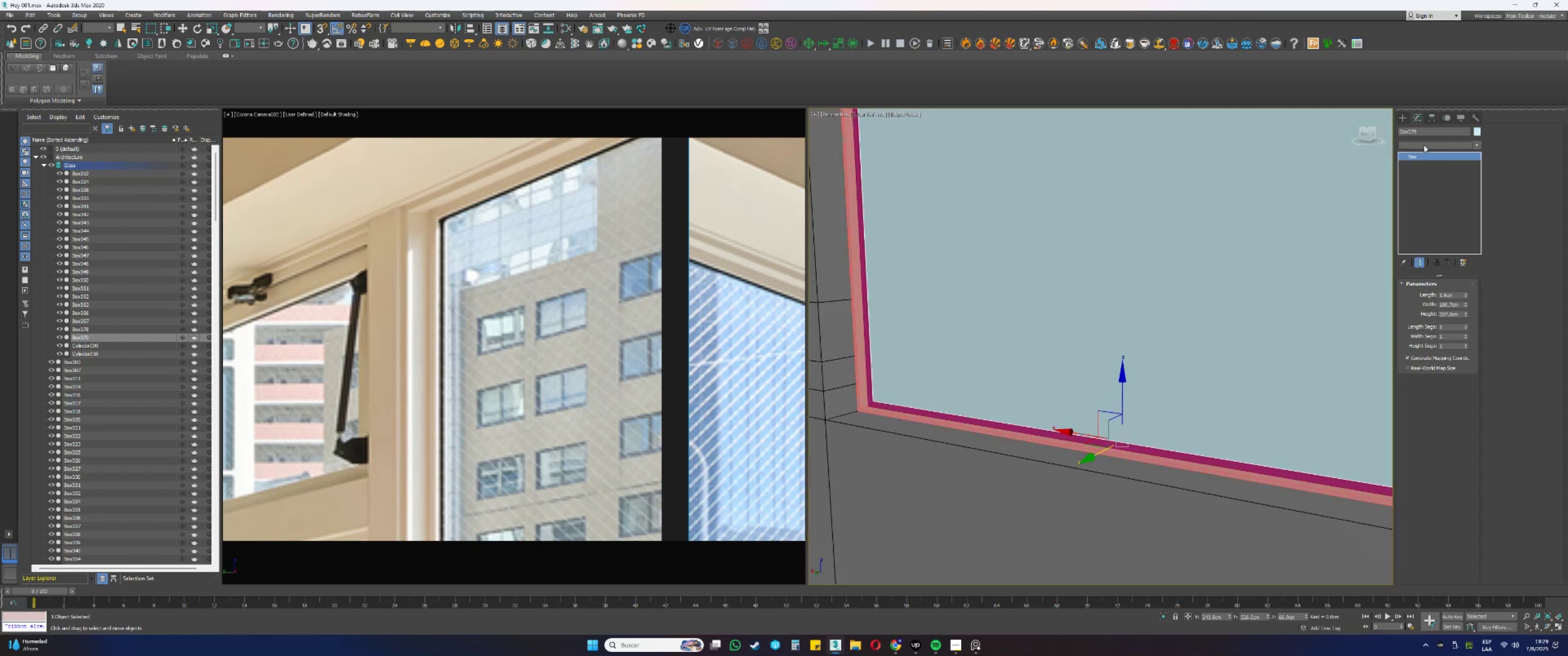 
key(E)
 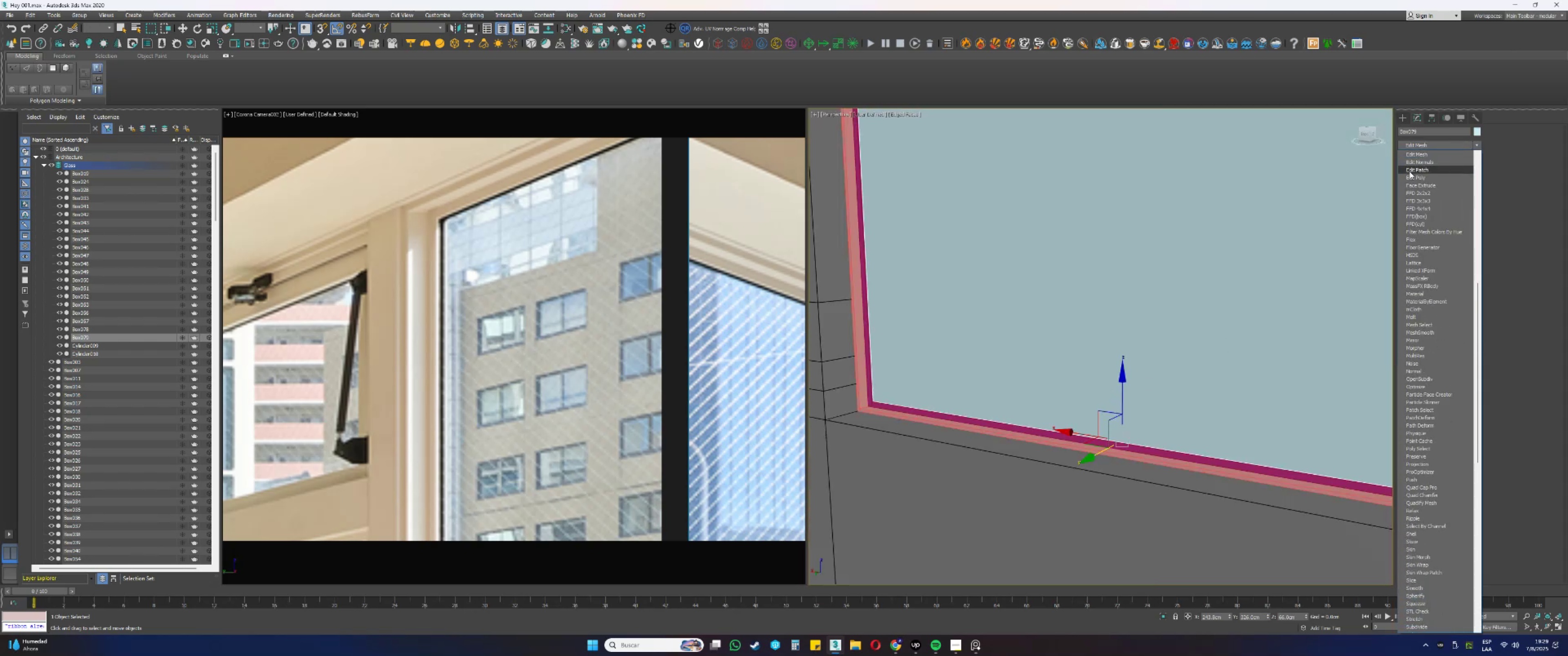 
left_click([1411, 177])
 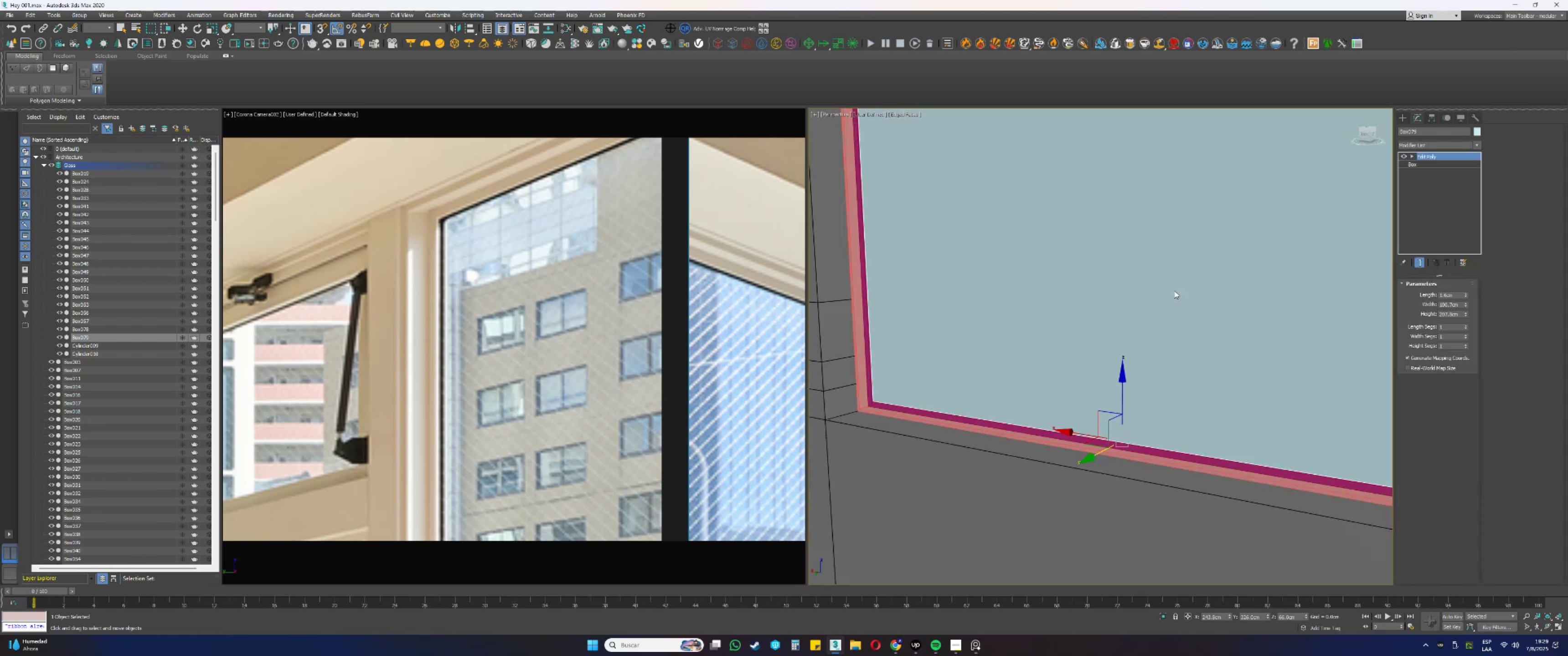 
type(4q[F3][F3])
 